 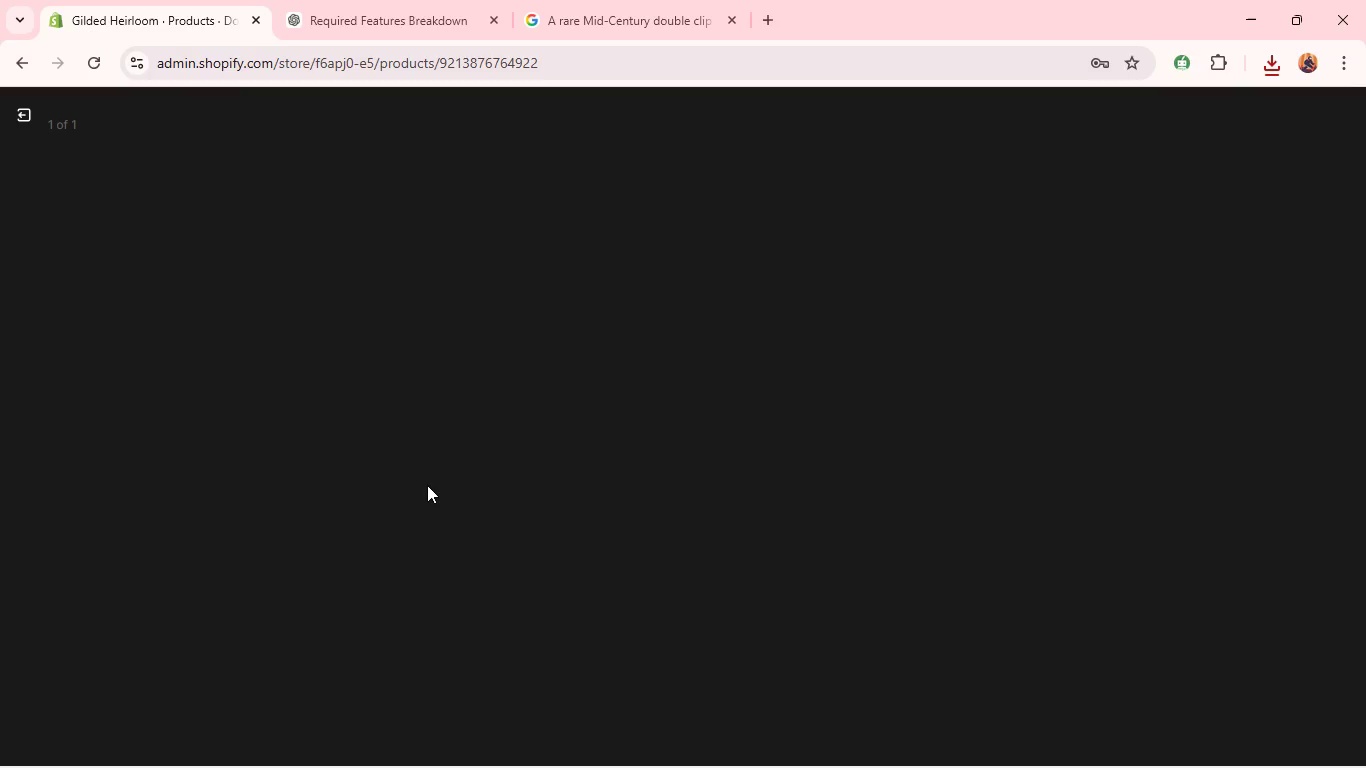 
mouse_move([991, 507])
 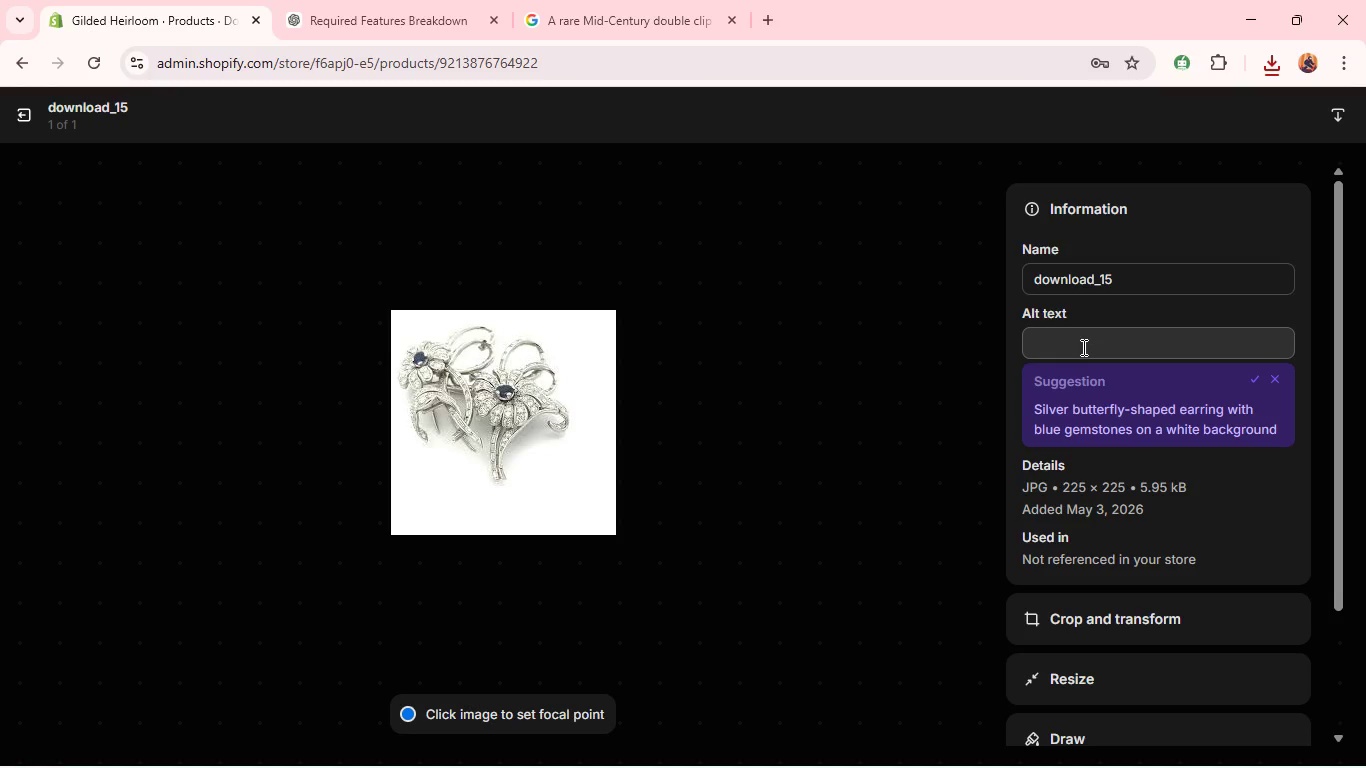 
left_click([1082, 347])
 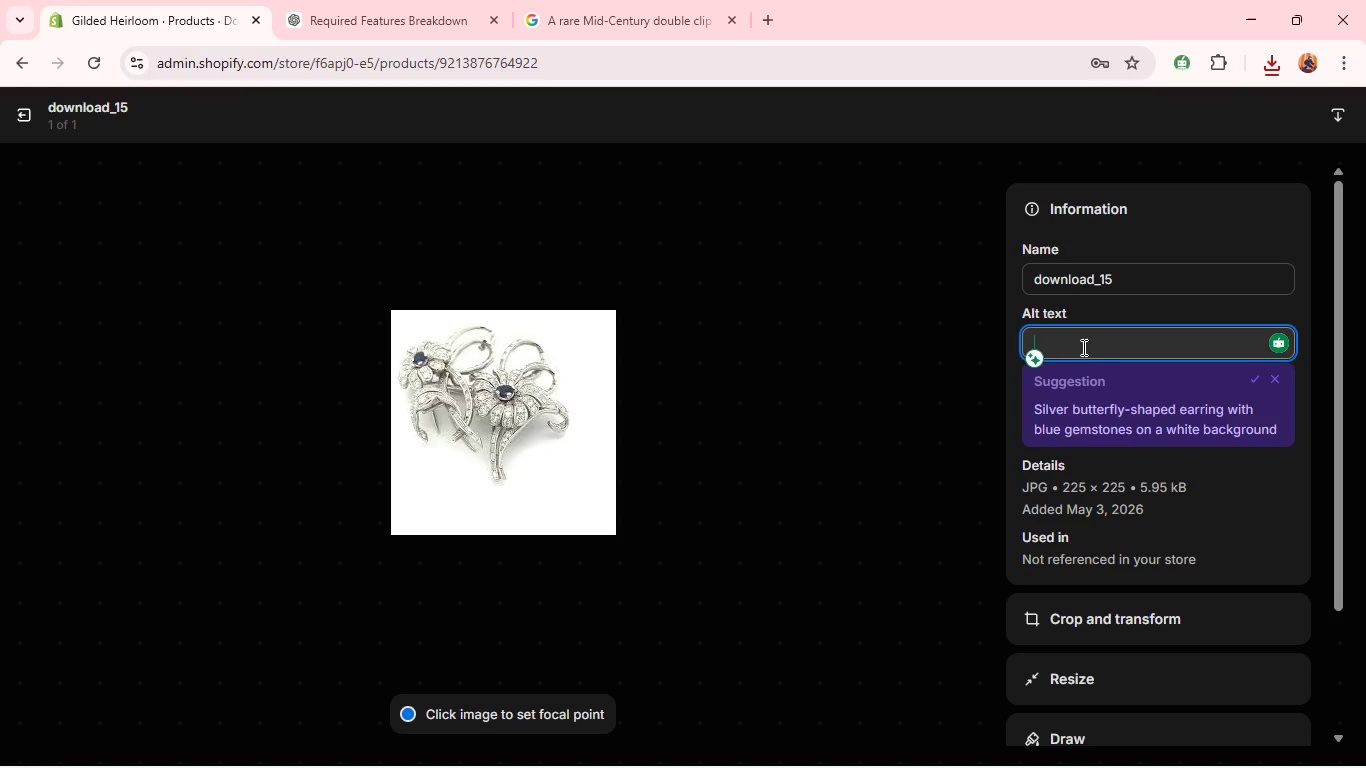 
key(Control+V)
 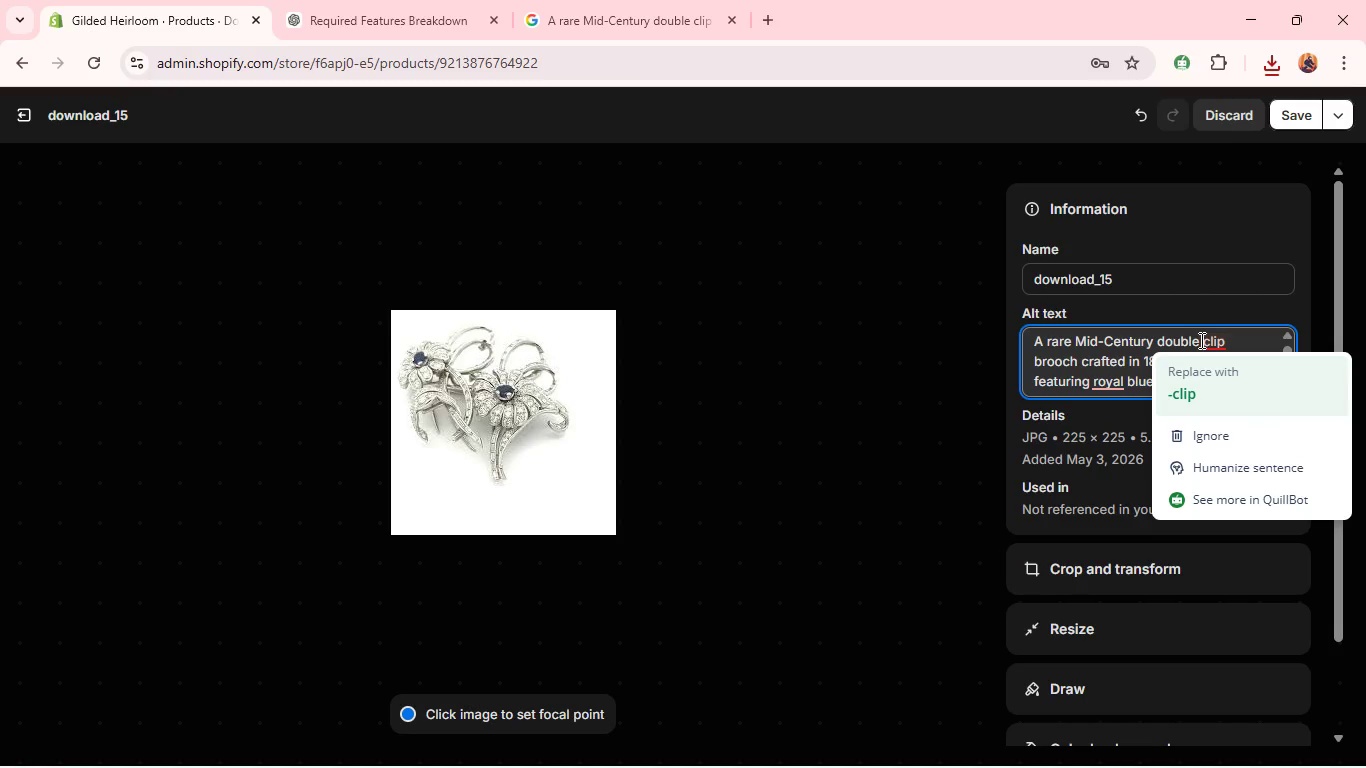 
left_click([1182, 392])
 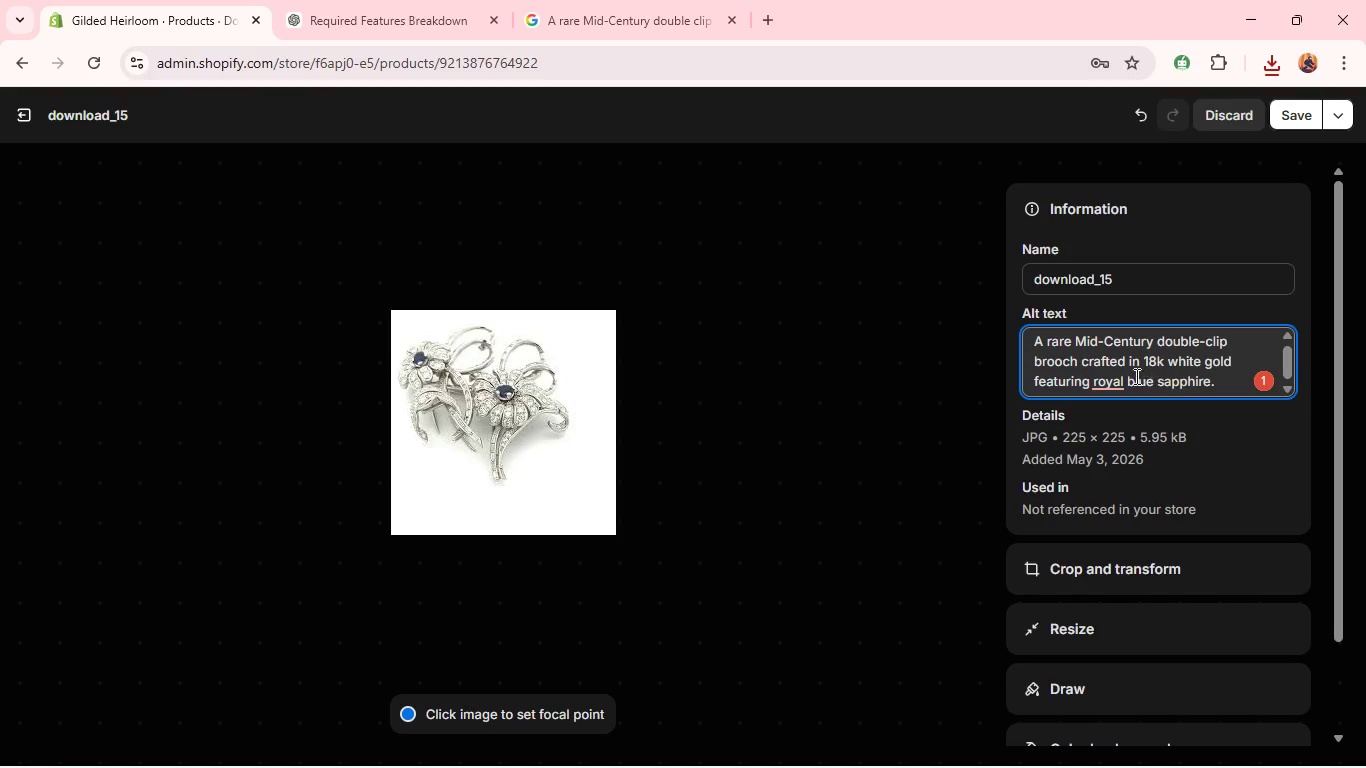 
mouse_move([1103, 394])
 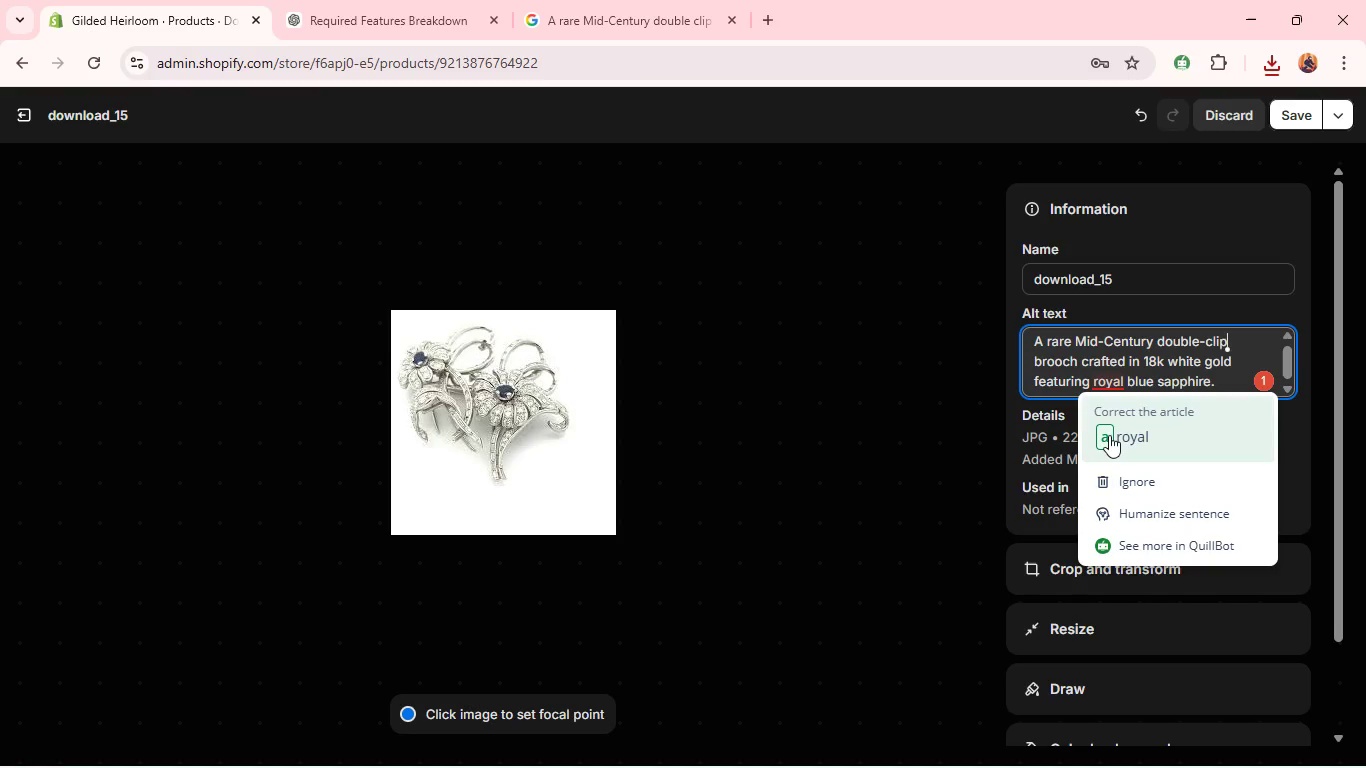 
left_click([1109, 435])
 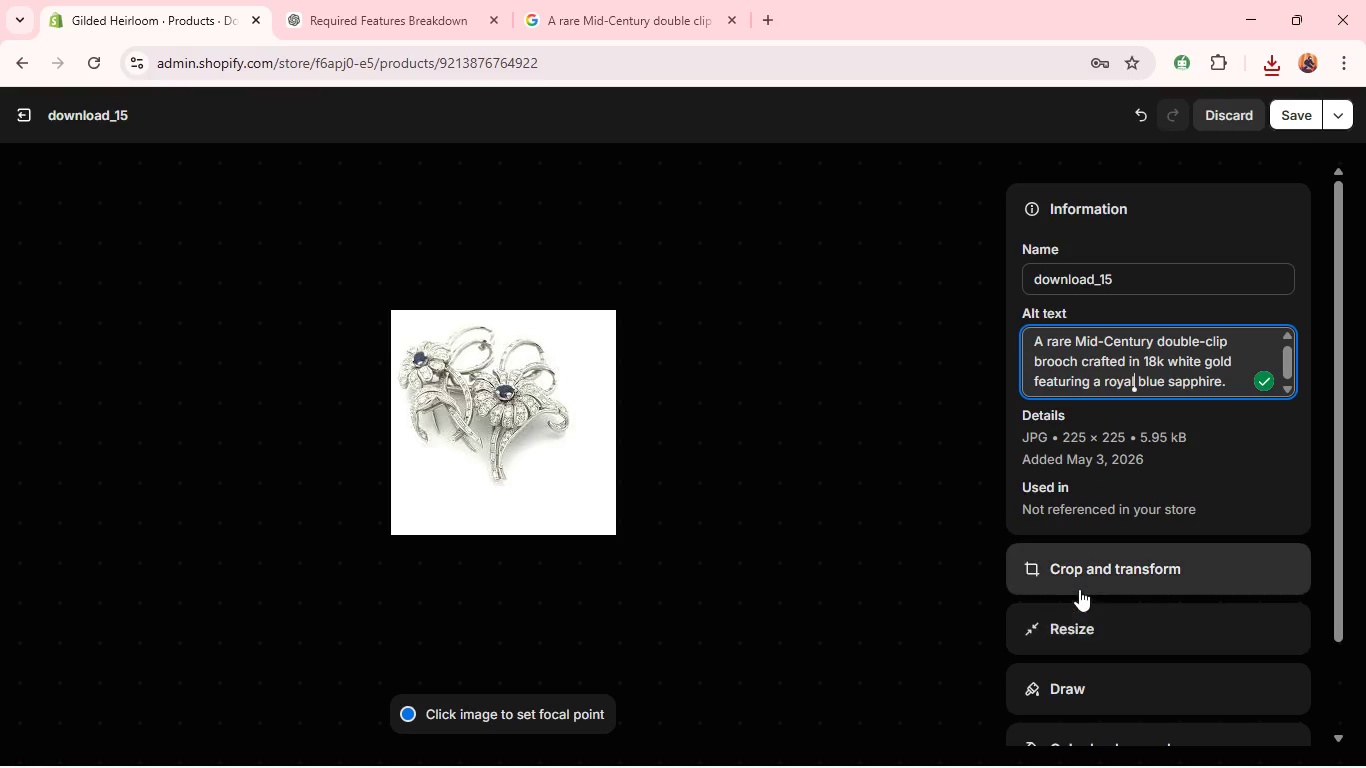 
left_click([1082, 586])
 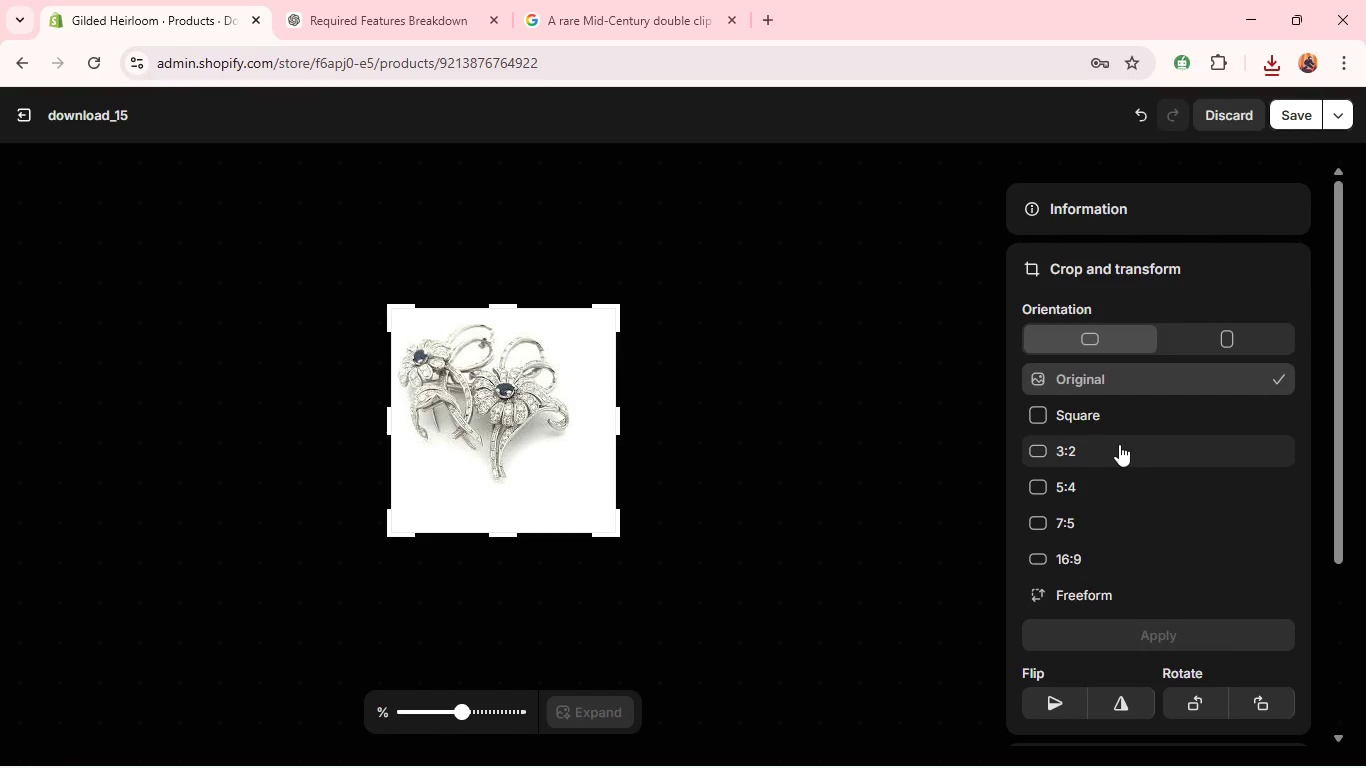 
wait(5.58)
 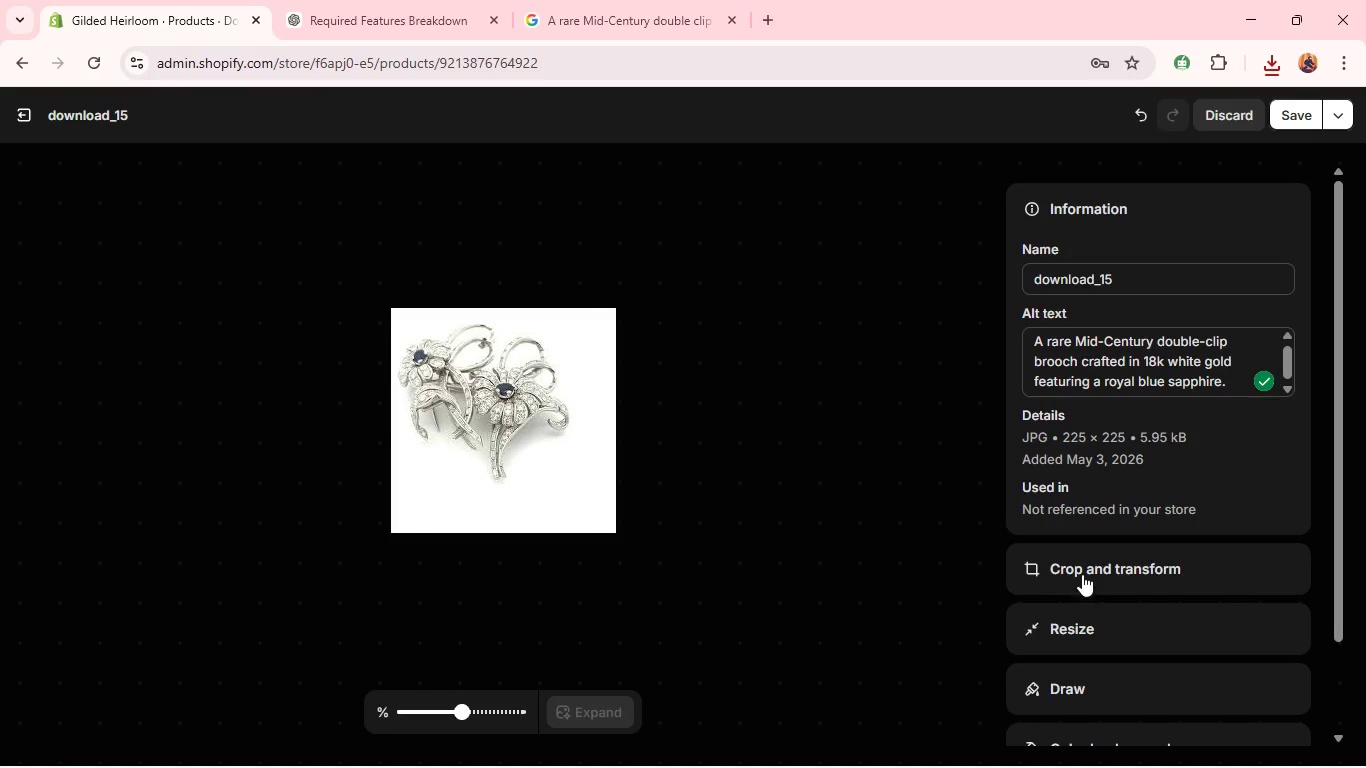 
left_click([1122, 414])
 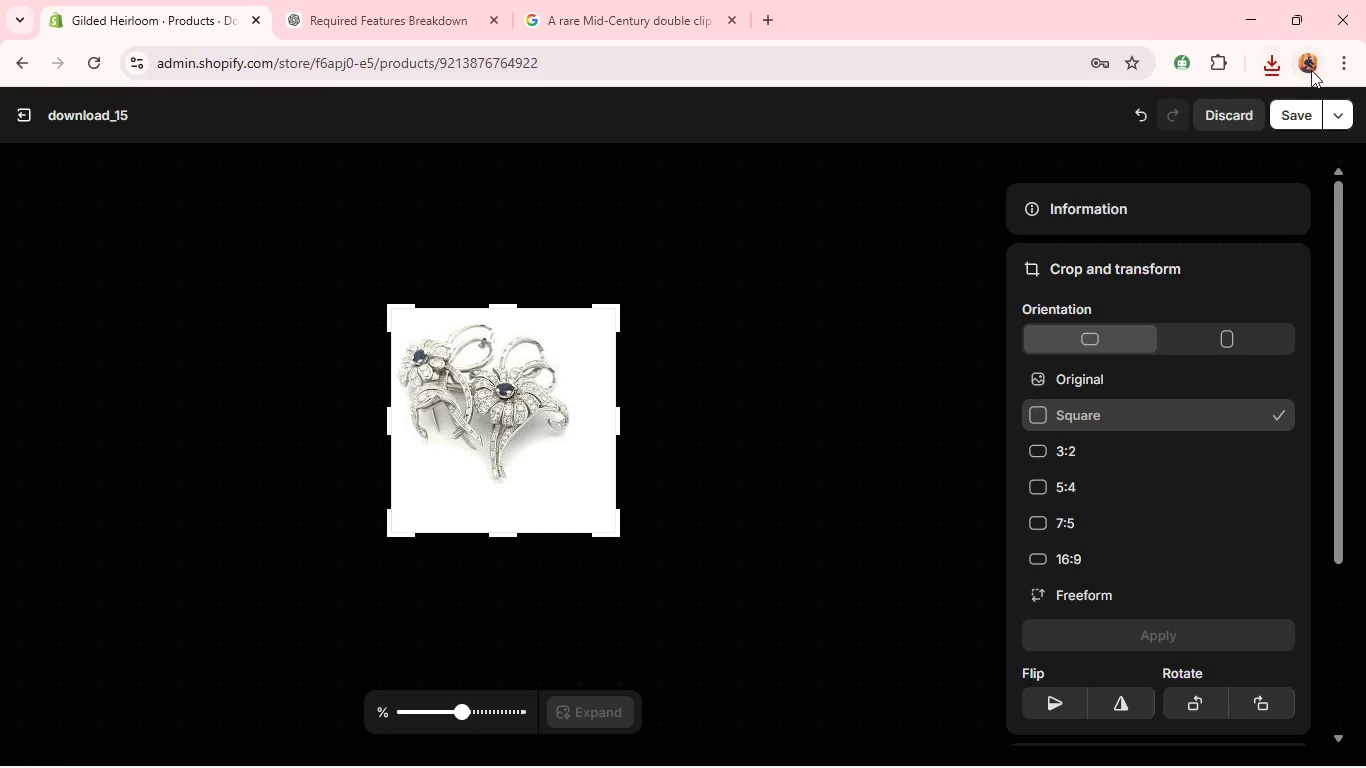 
left_click([1296, 115])
 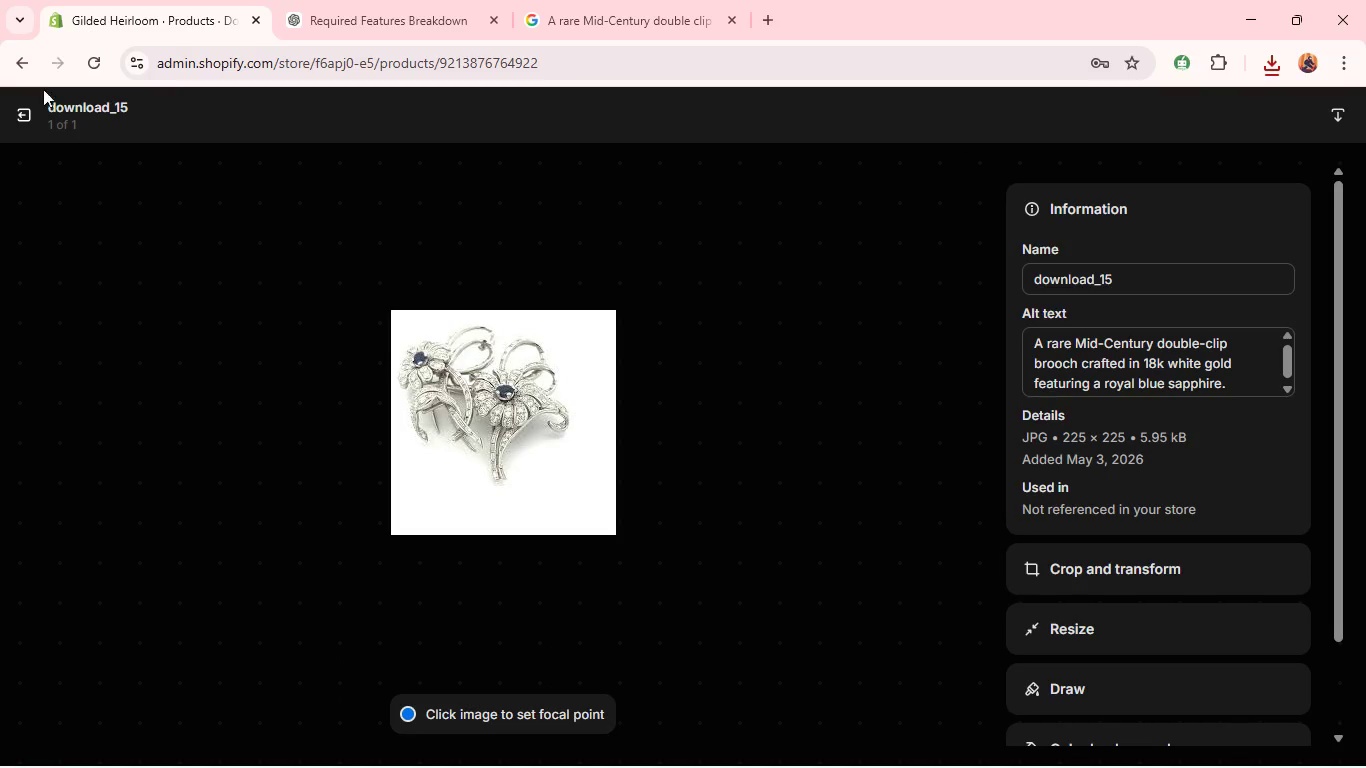 
left_click([25, 108])
 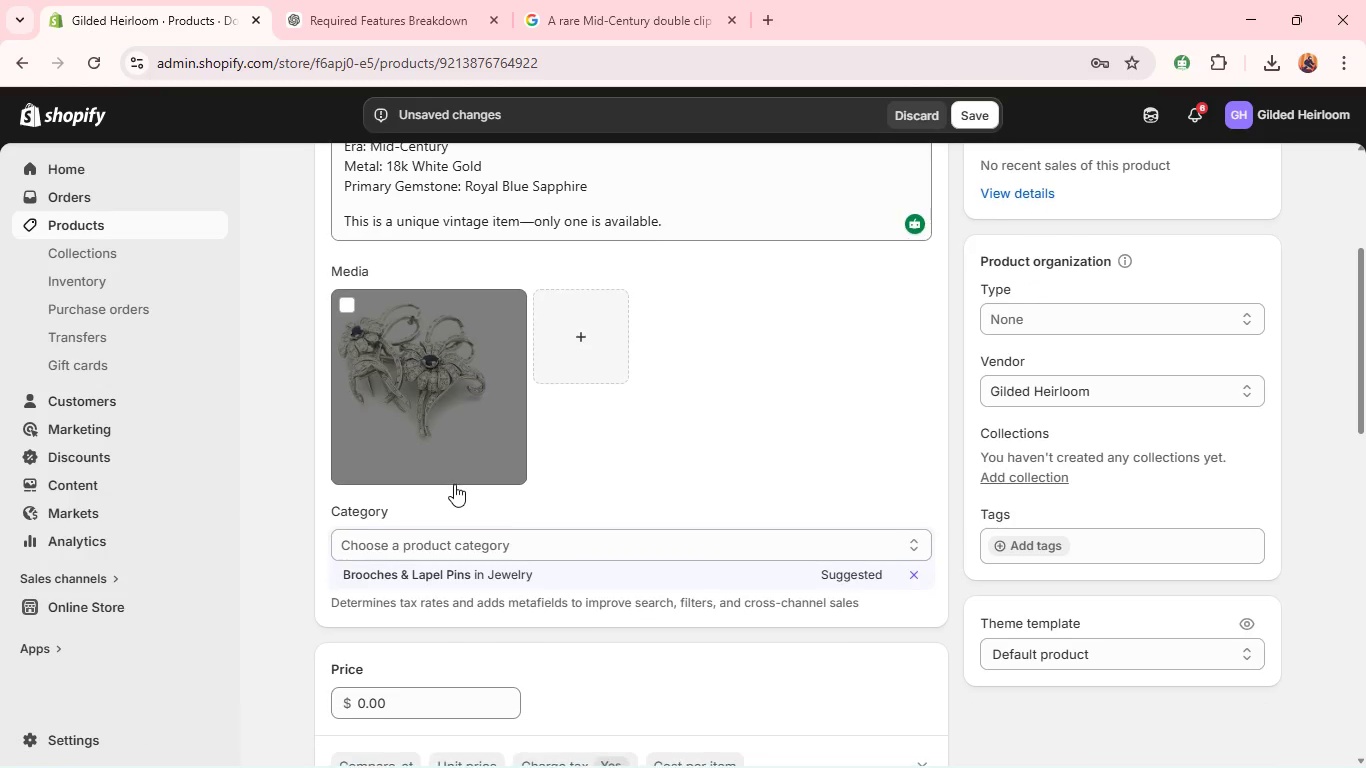 
wait(5.8)
 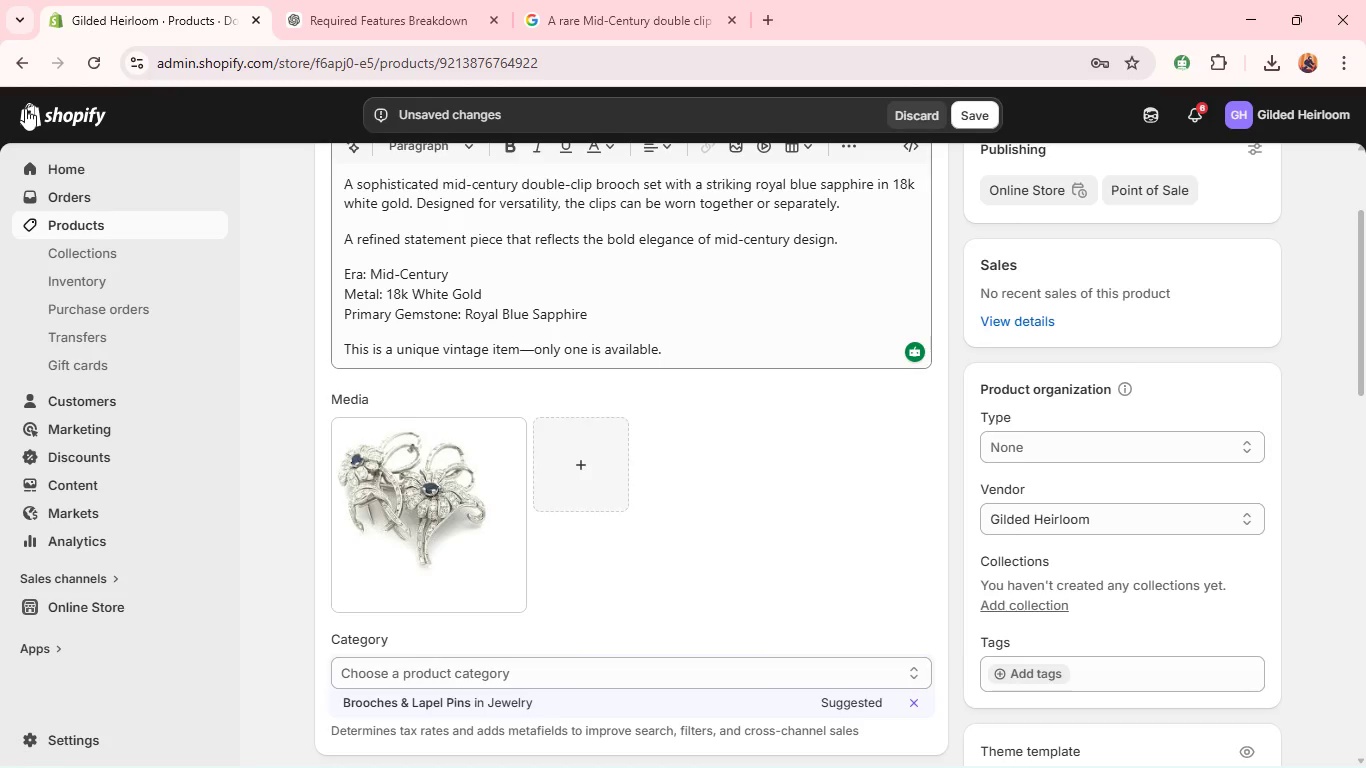 
left_click([450, 418])
 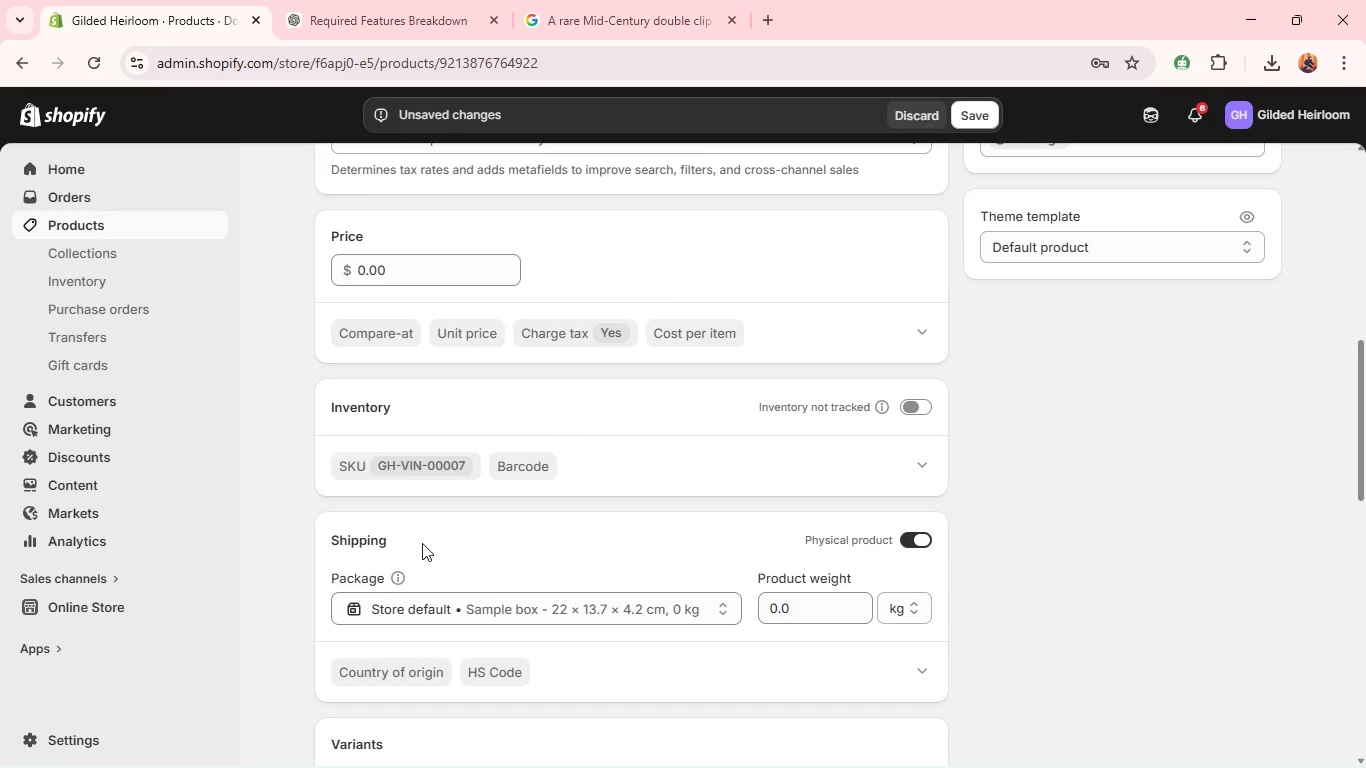 
wait(6.47)
 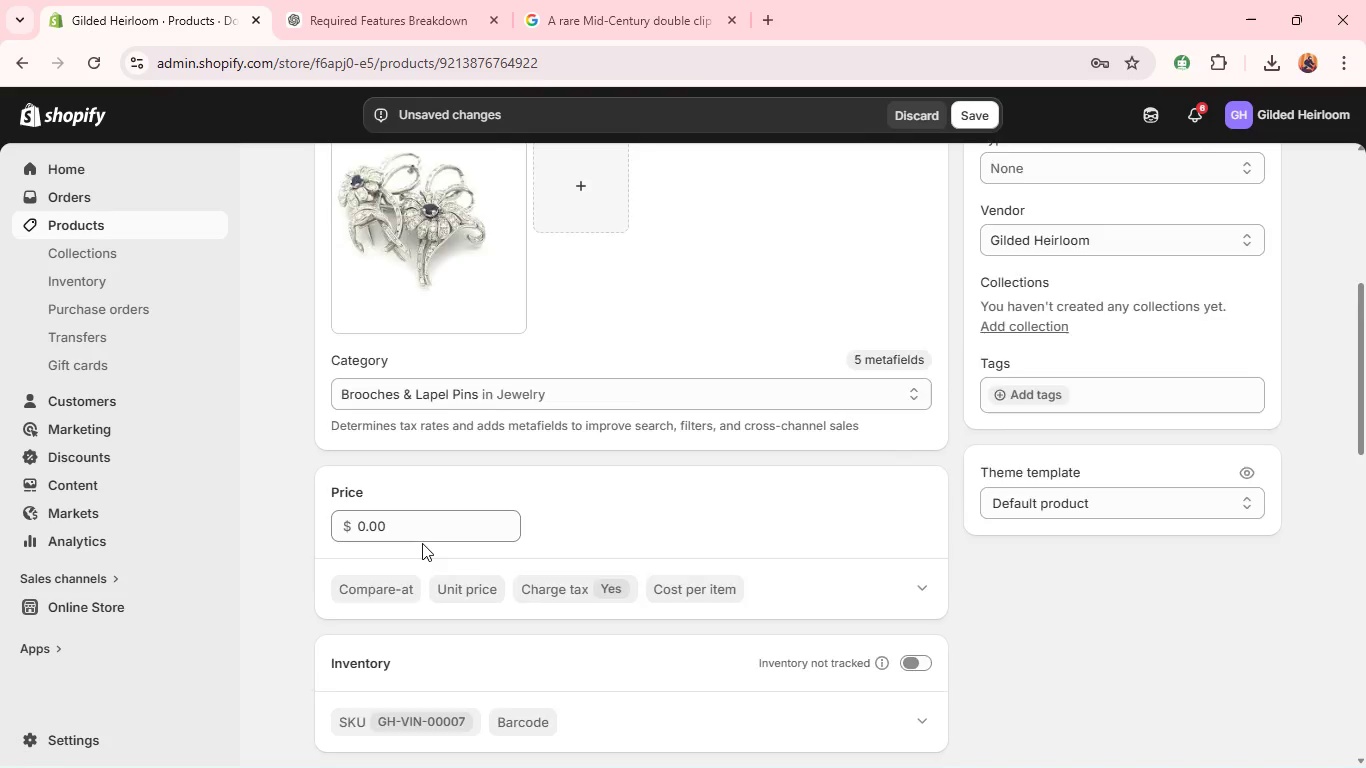 
left_click([362, 618])
 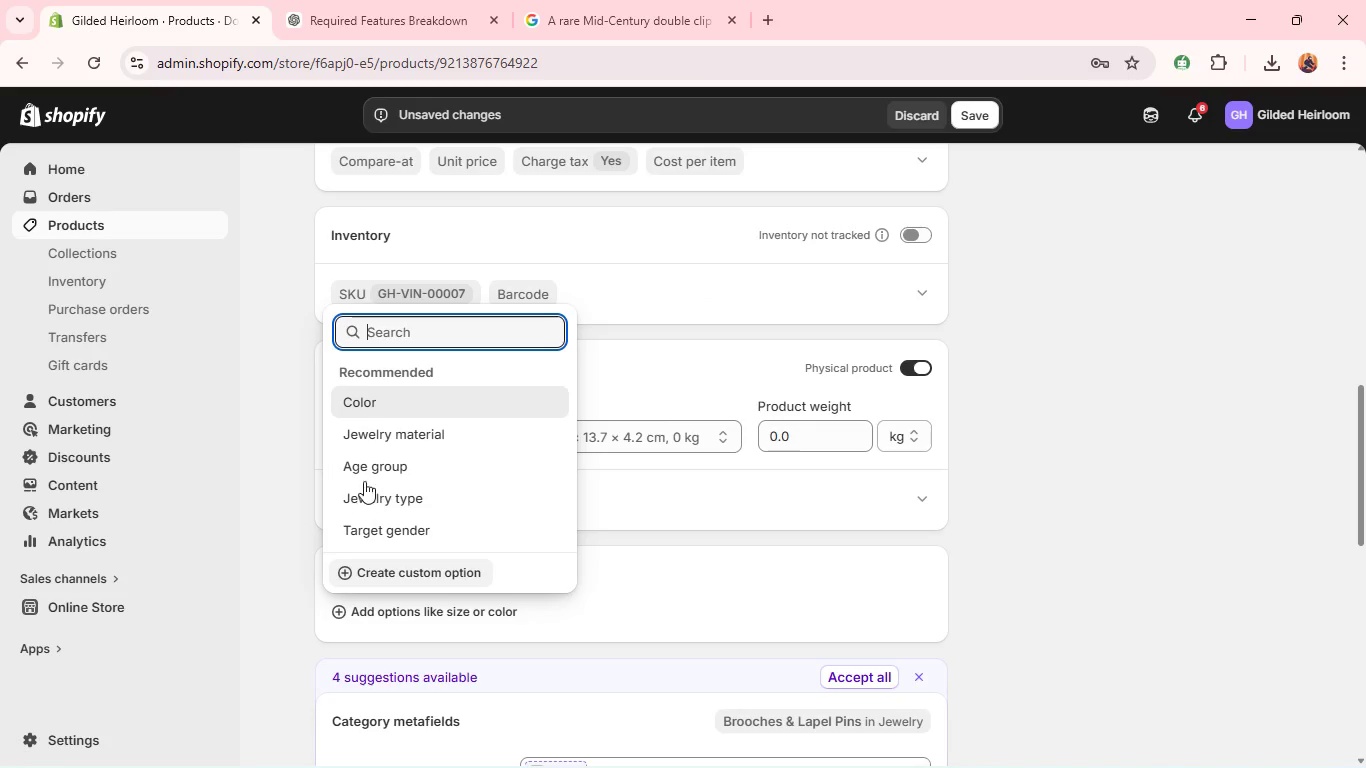 
type(Material)
 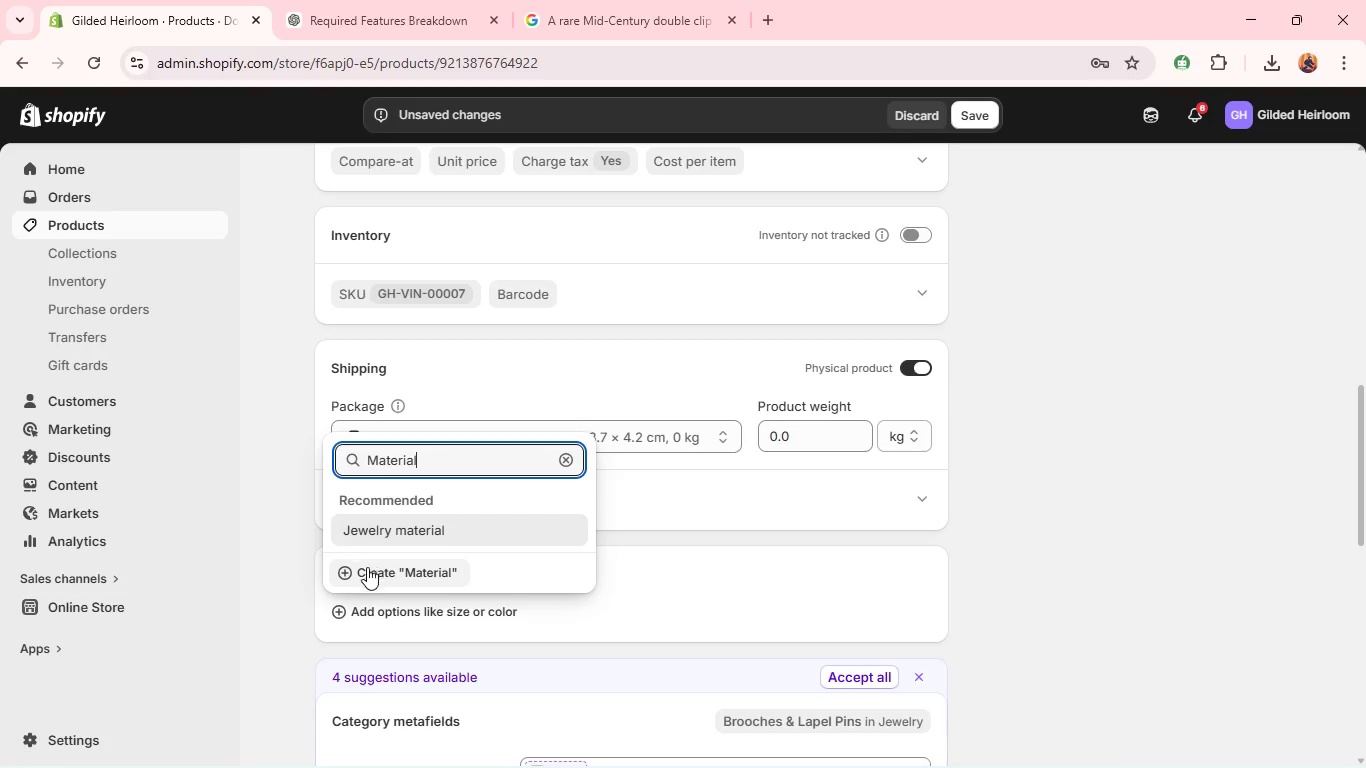 
left_click([367, 569])
 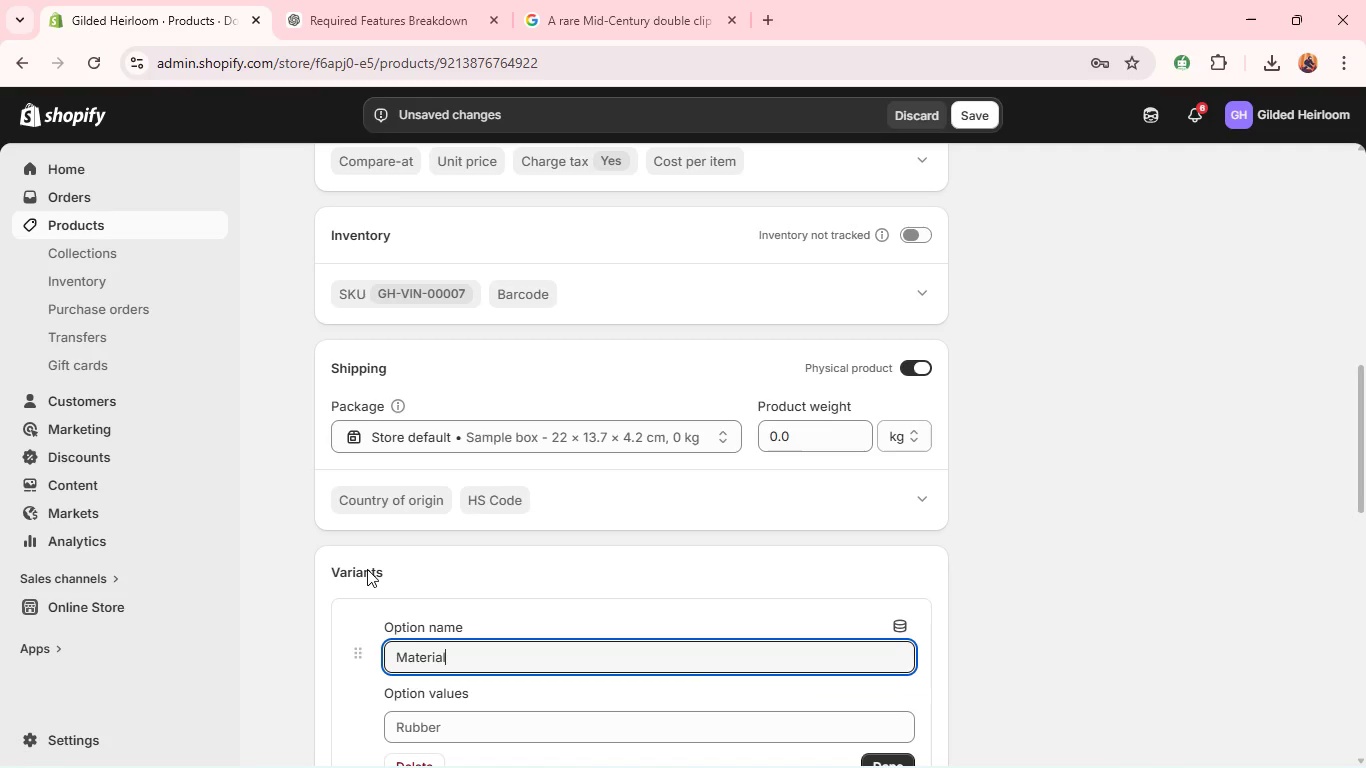 
left_click([367, 569])
 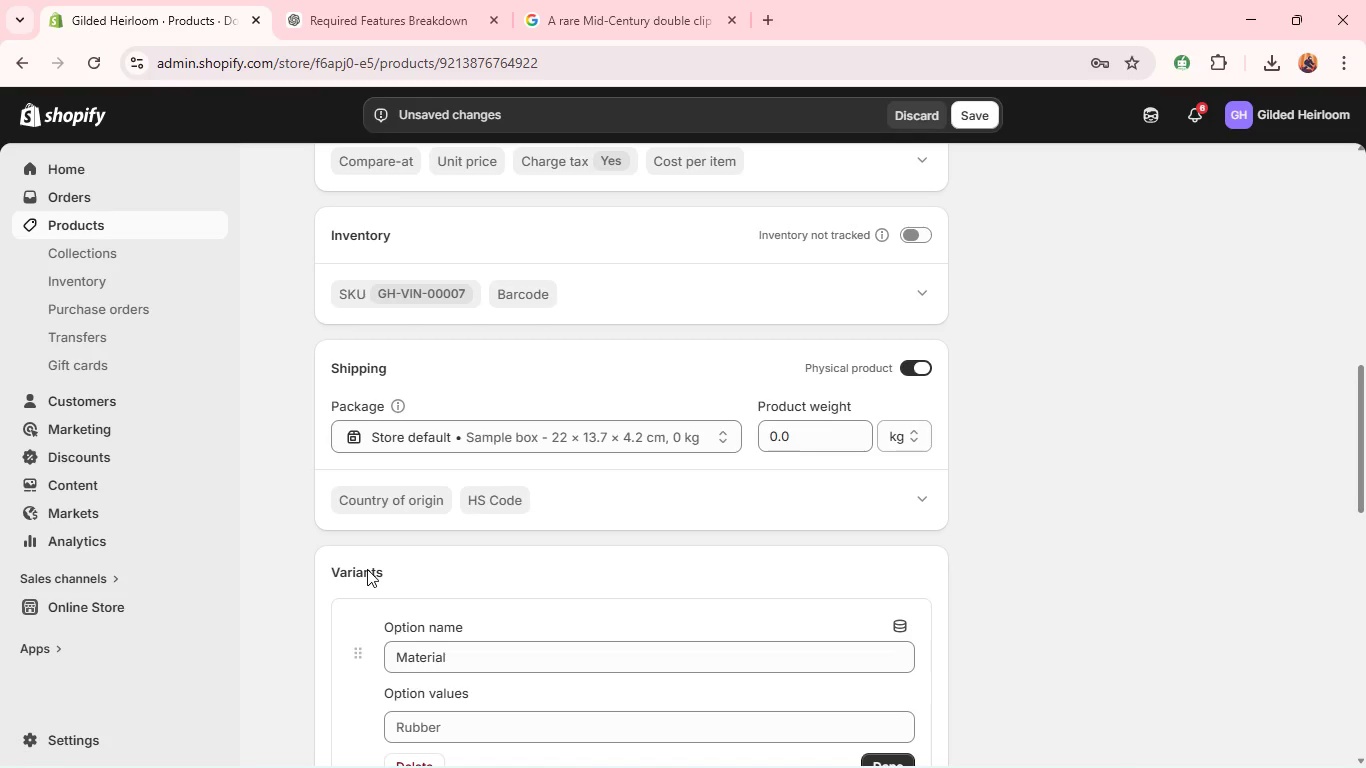 
wait(9.06)
 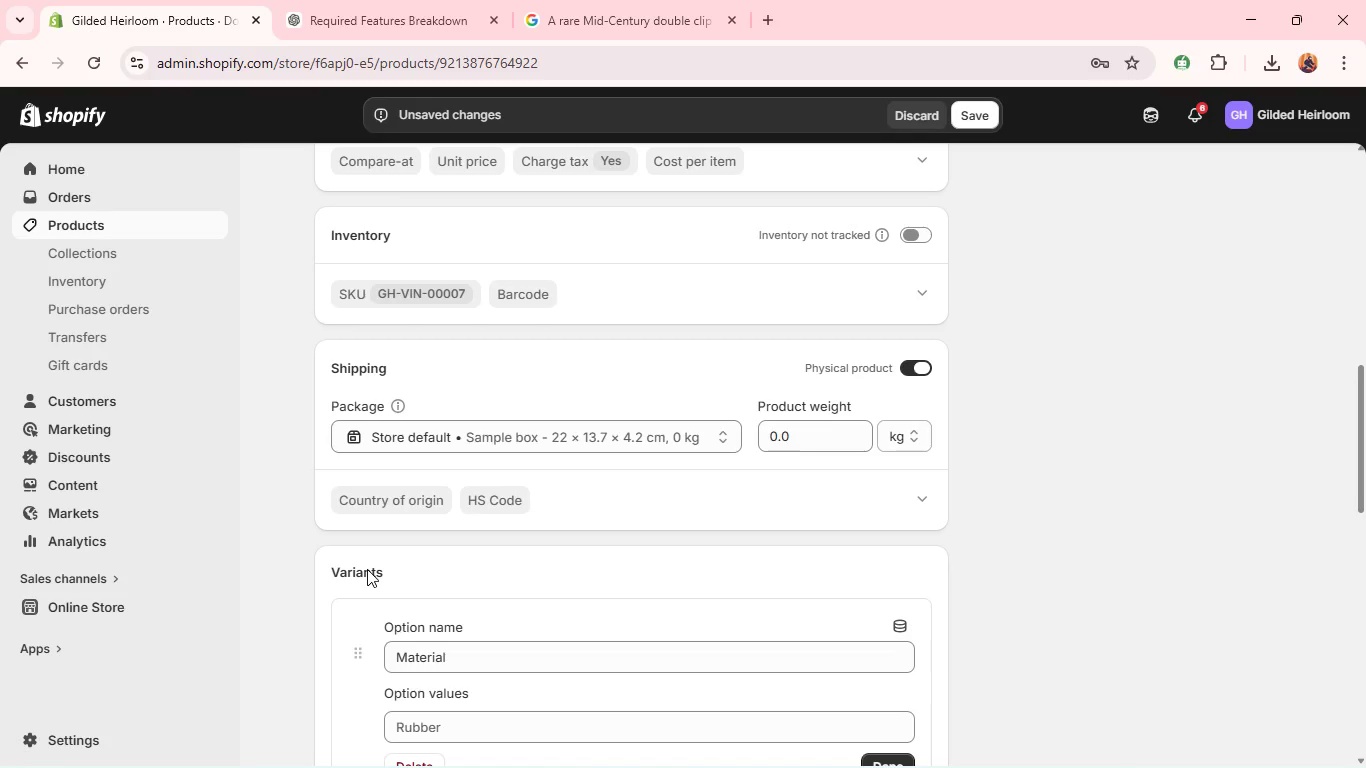 
left_click([417, 724])
 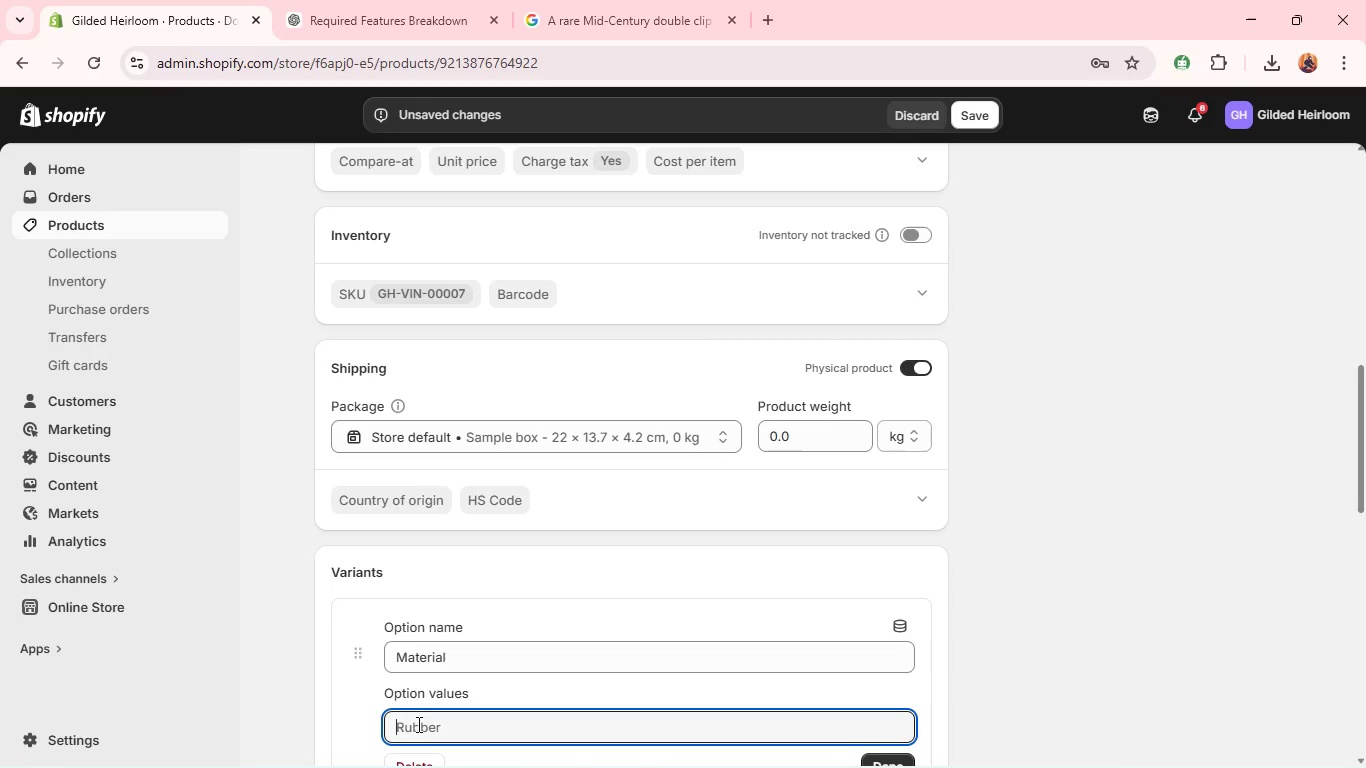 
type(14k Yellow Gold)
 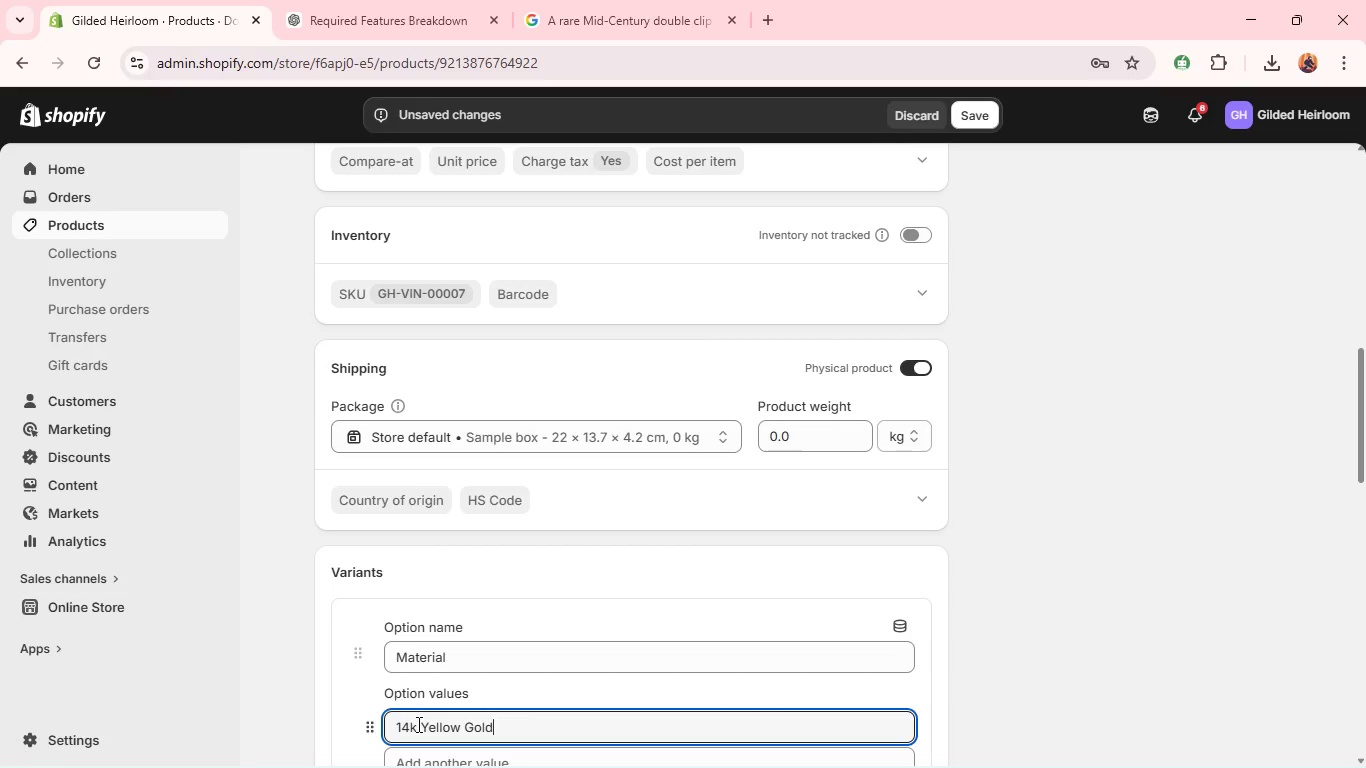 
double_click([772, 563])
 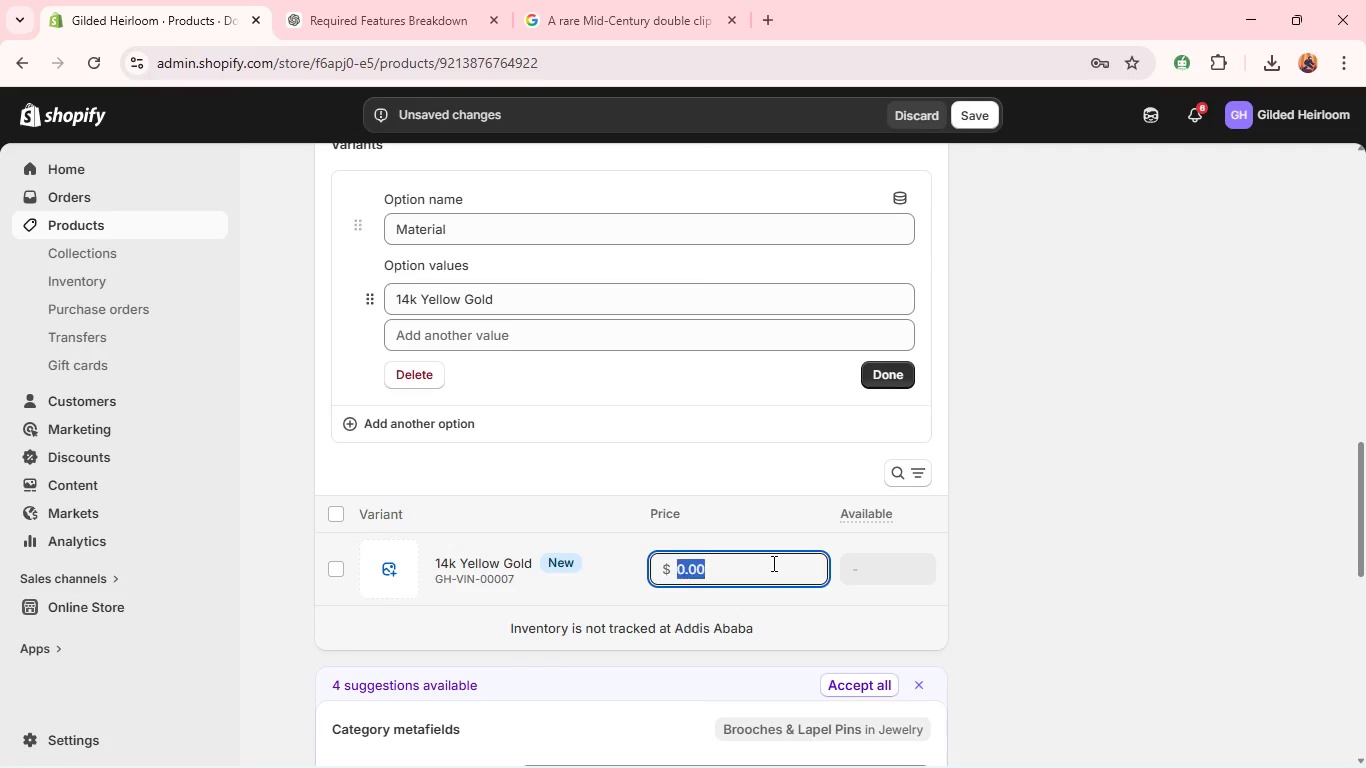 
triple_click([772, 563])
 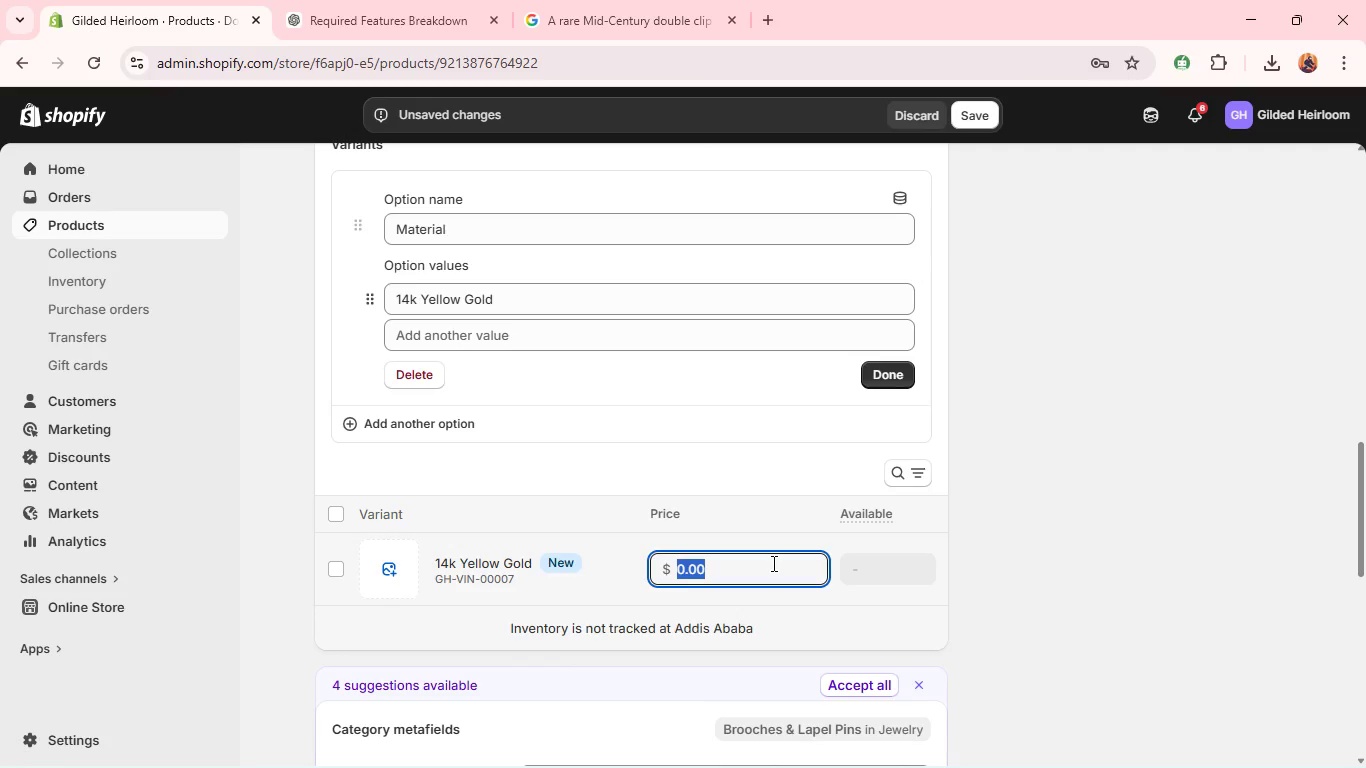 
type(1850)
 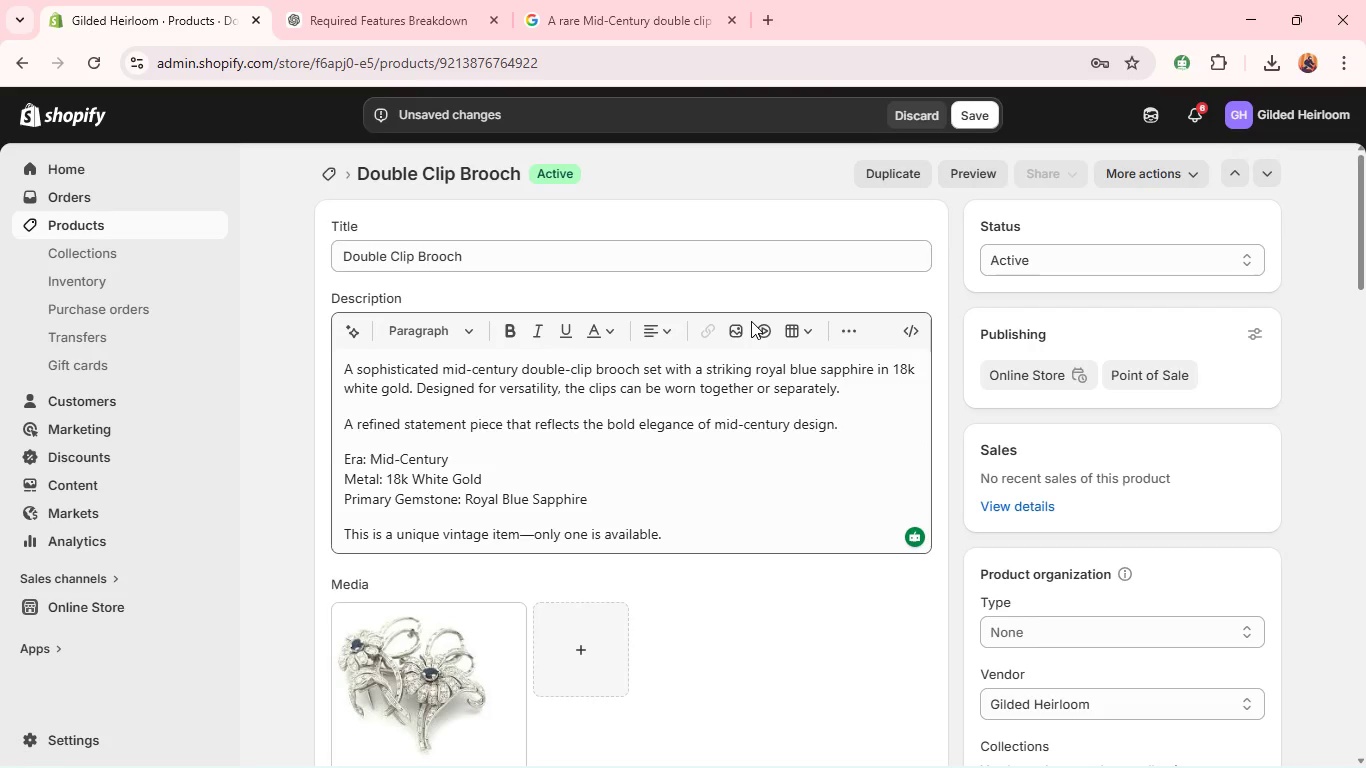 
wait(25.31)
 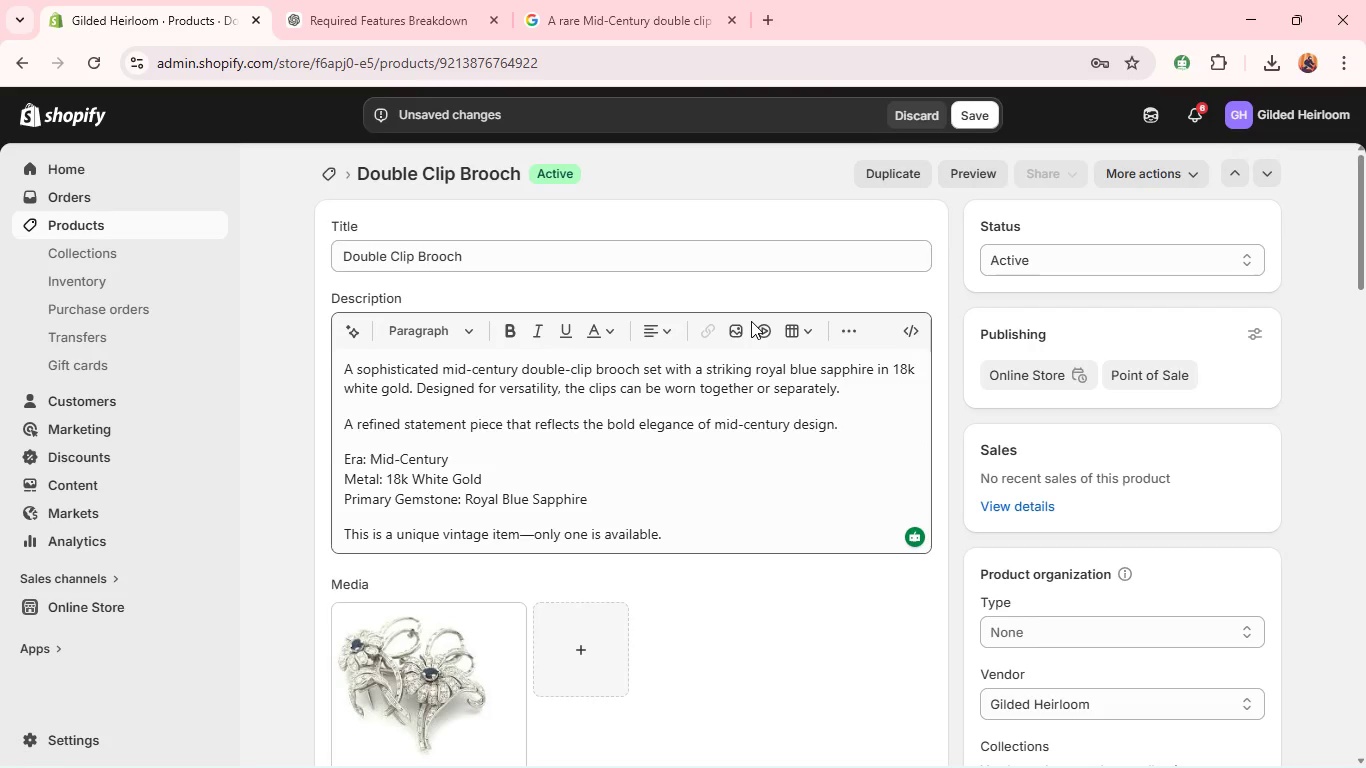 
left_click([890, 512])
 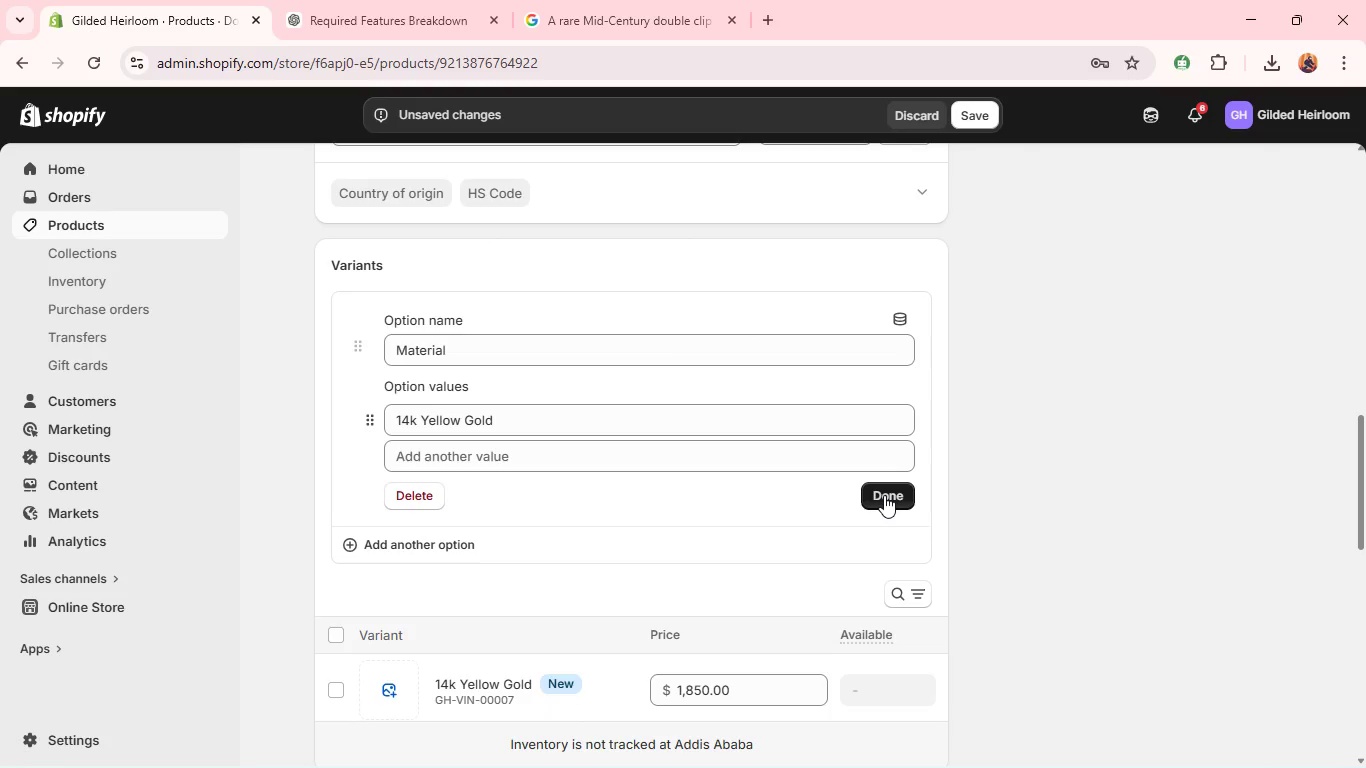 
left_click([884, 495])
 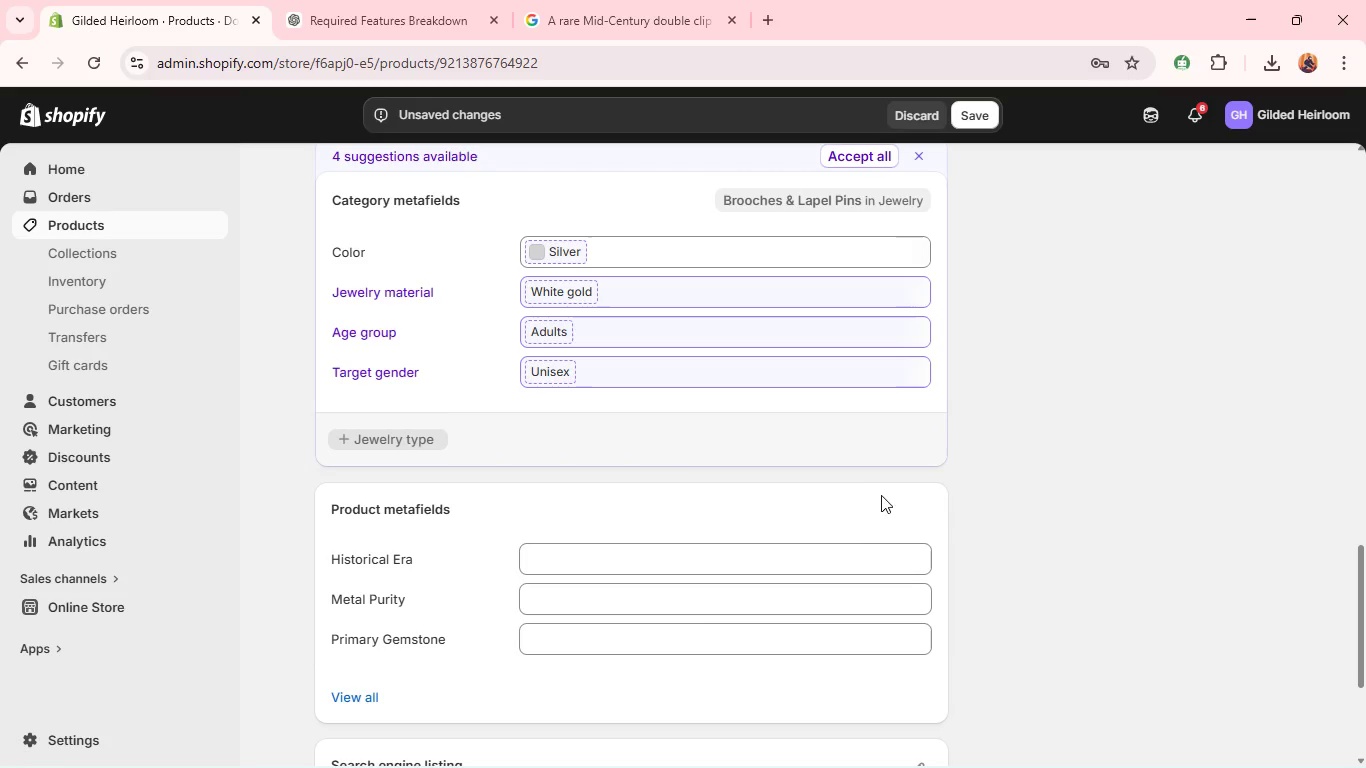 
left_click([825, 529])
 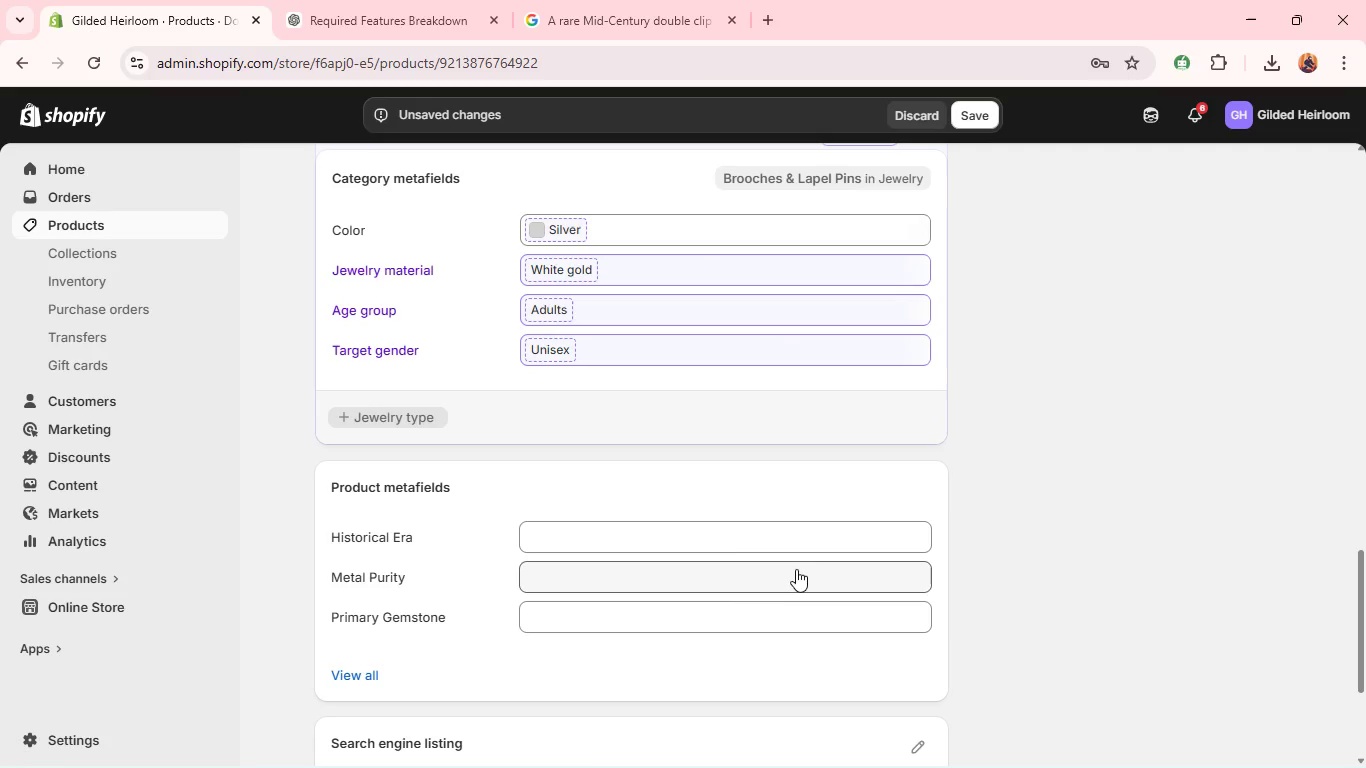 
left_click([794, 567])
 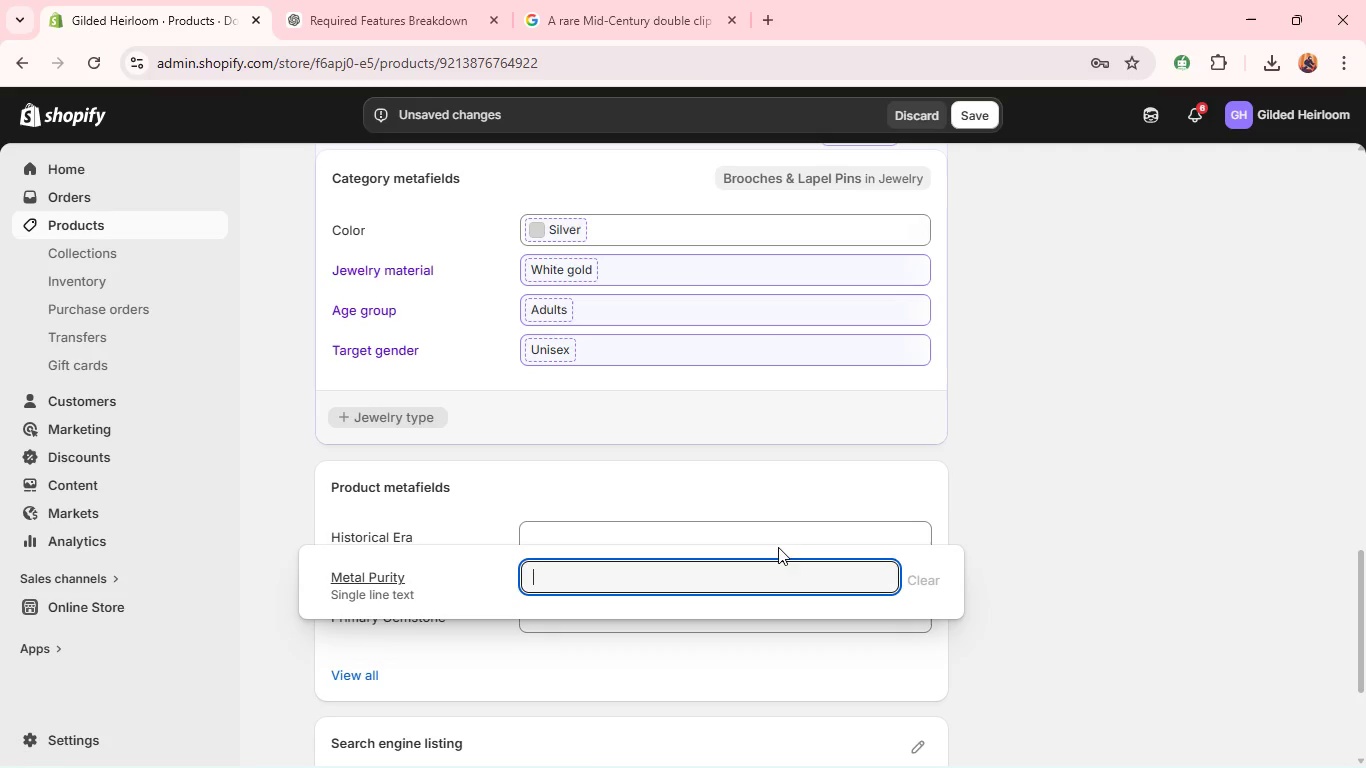 
left_click([772, 529])
 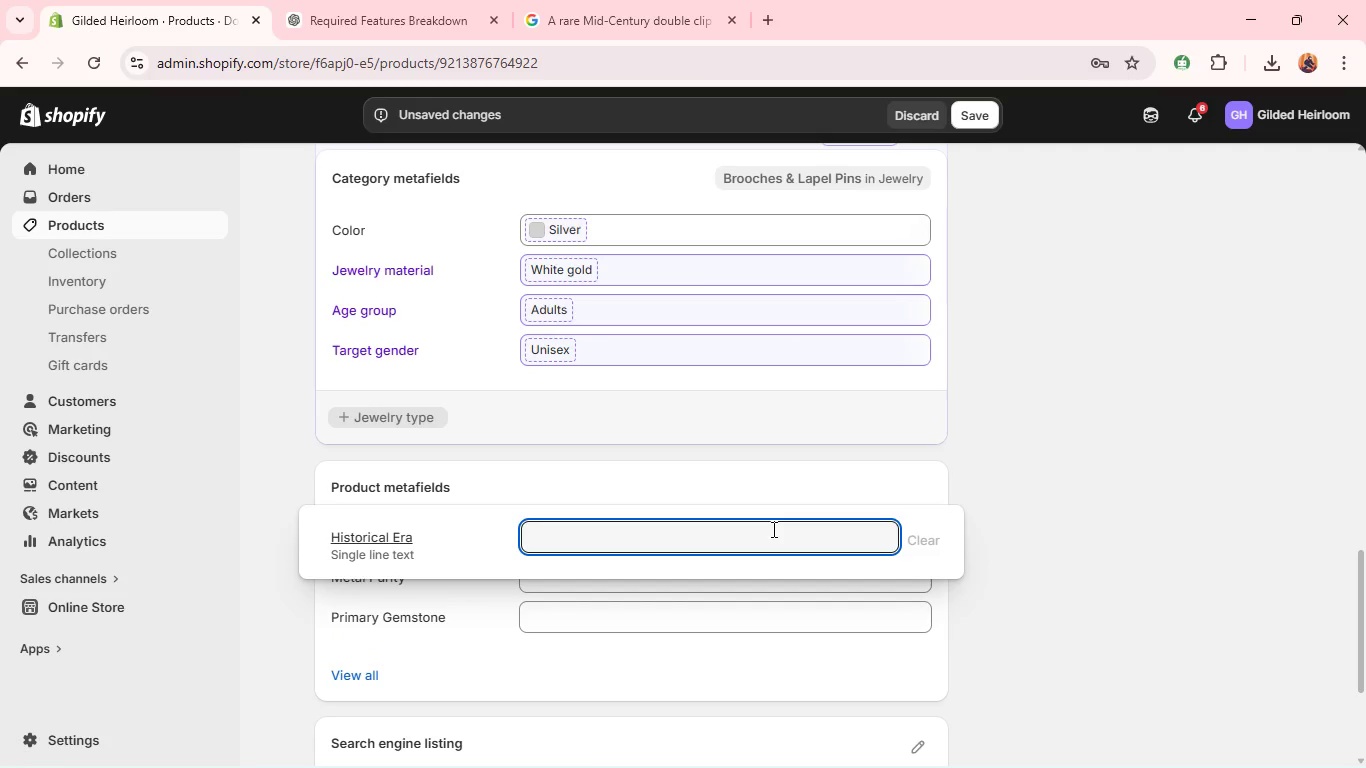 
type(Mid-Century )
 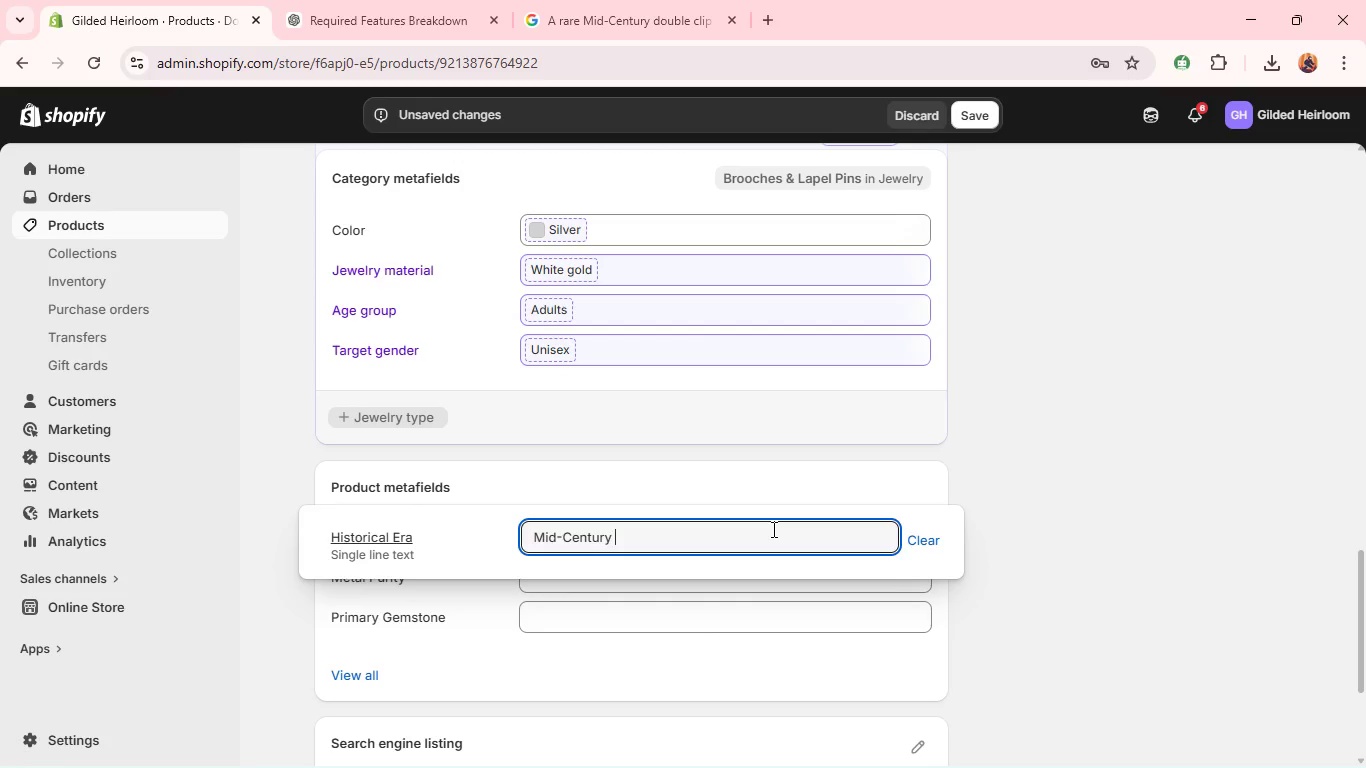 
left_click([1038, 453])
 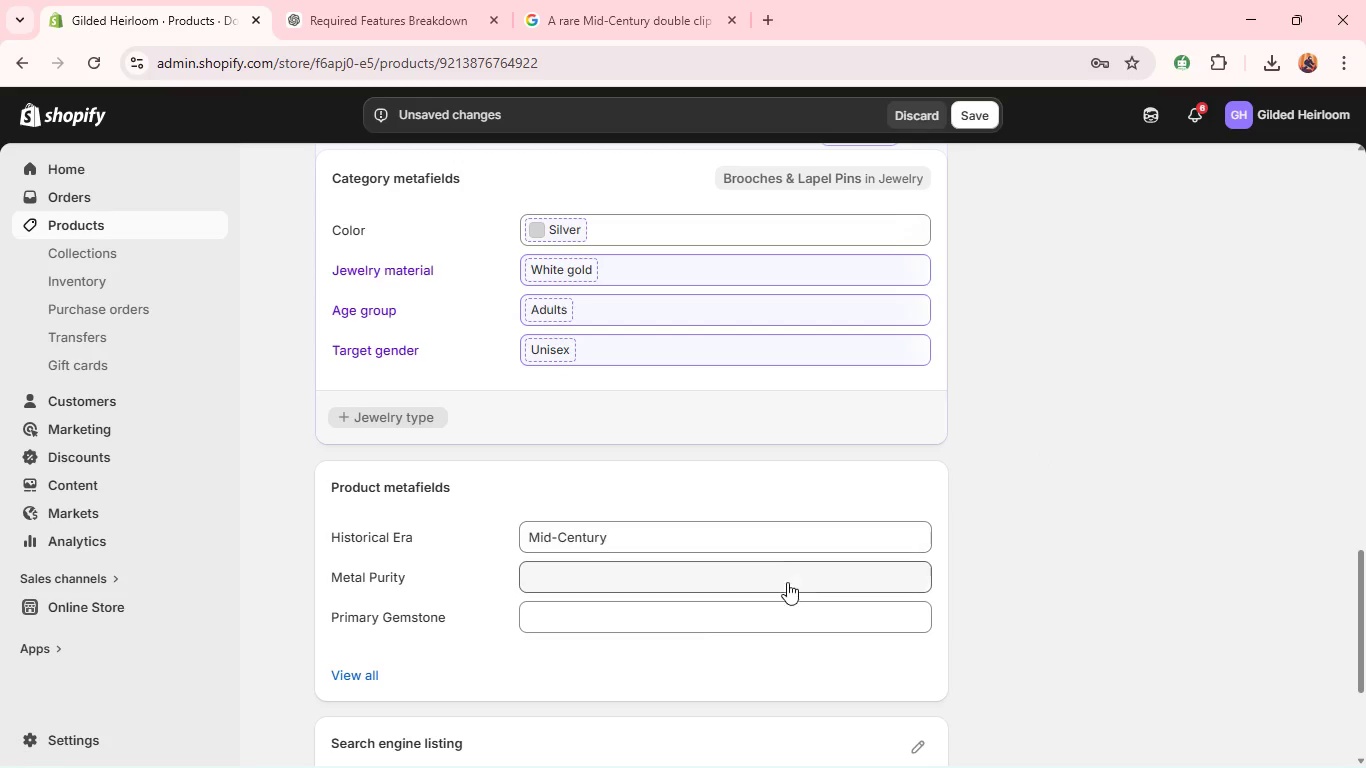 
left_click([784, 583])
 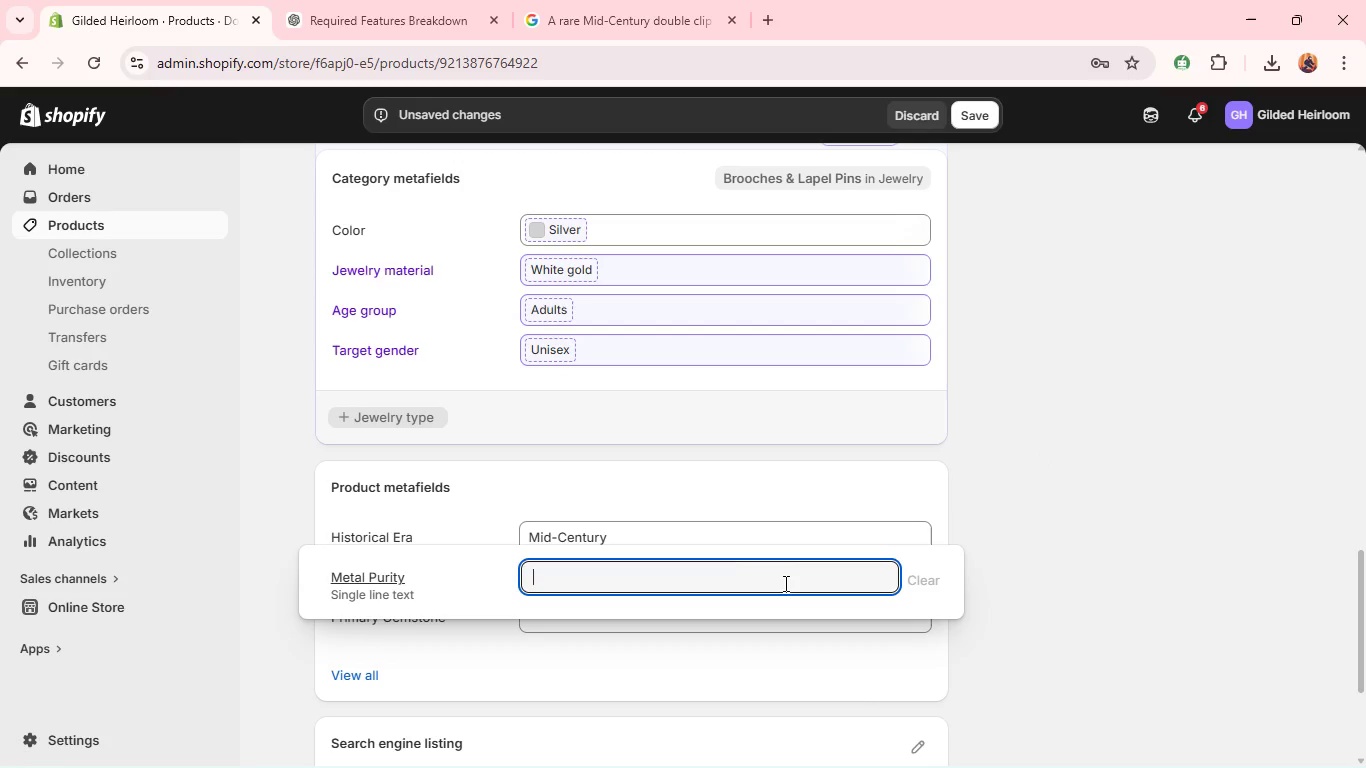 
type(18k White Gold )
 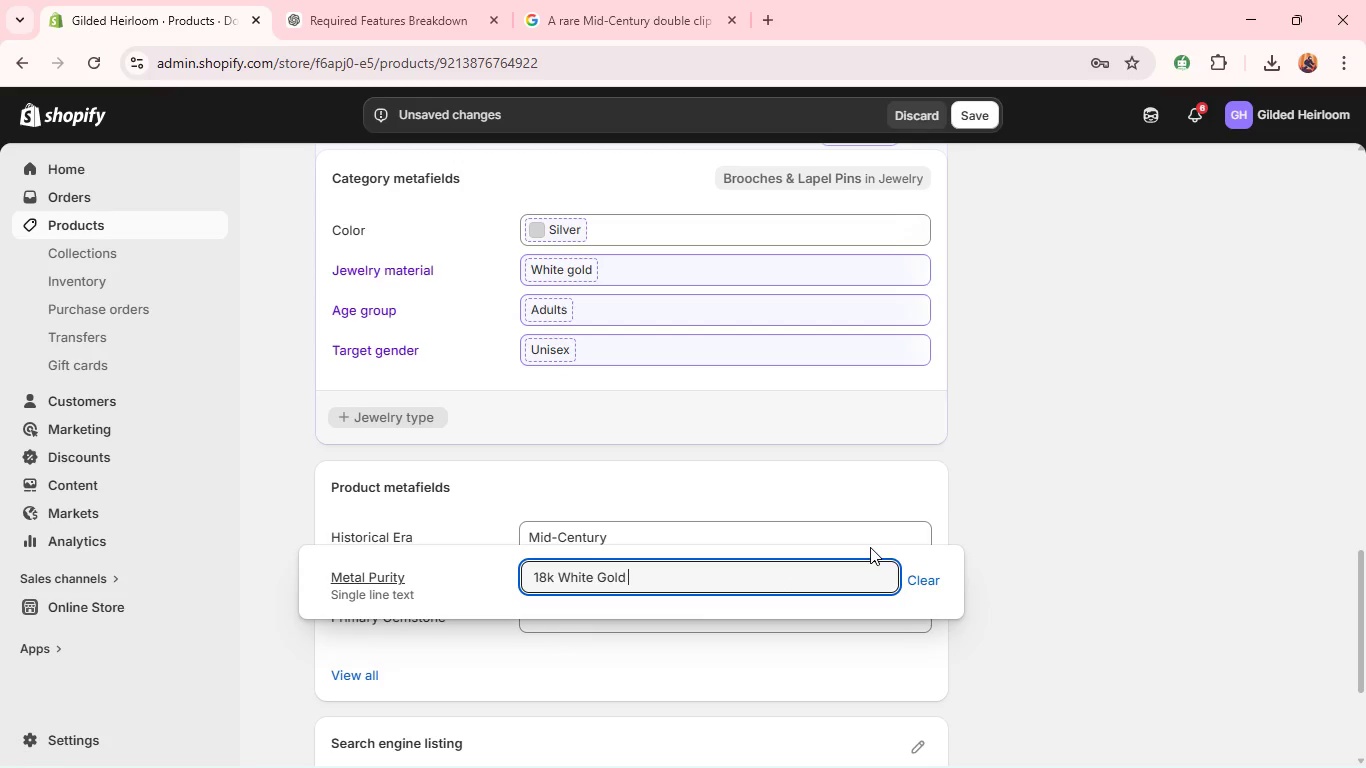 
left_click([1068, 543])
 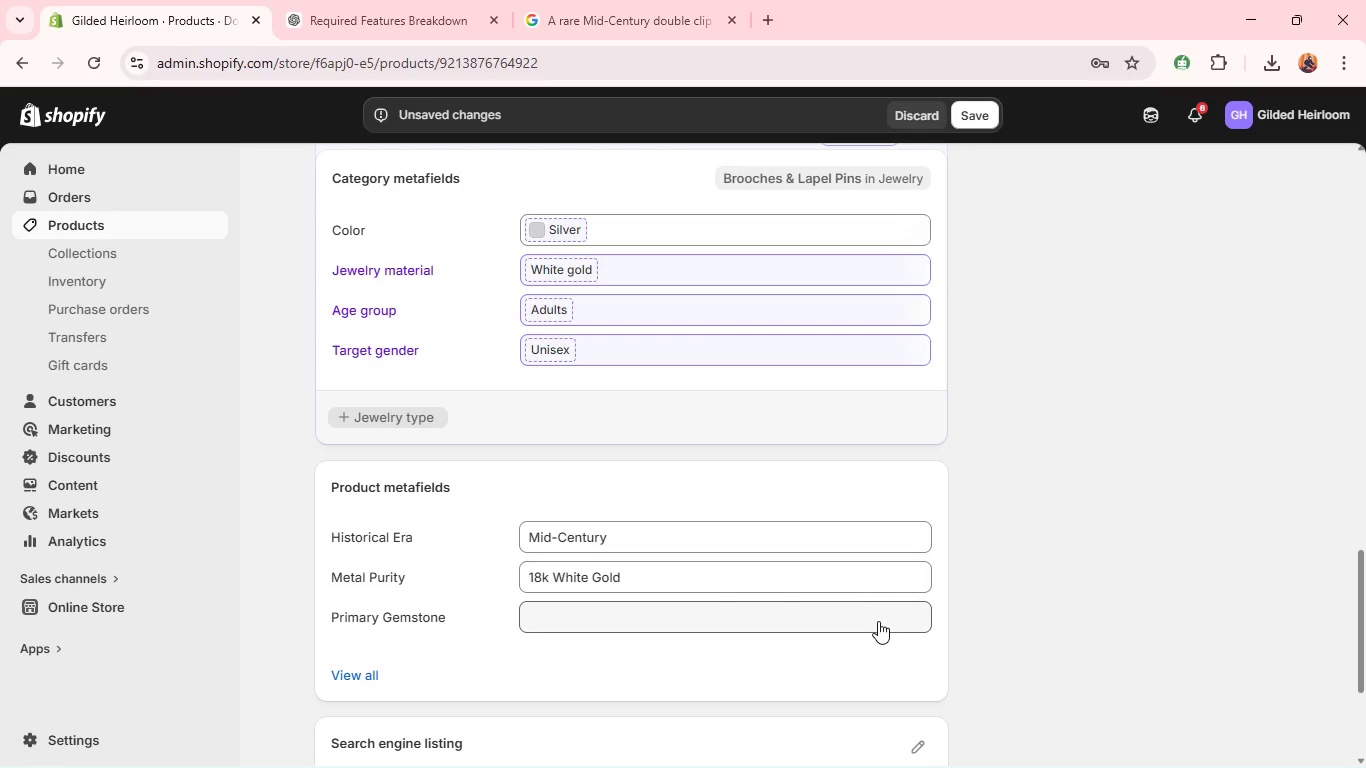 
left_click([878, 621])
 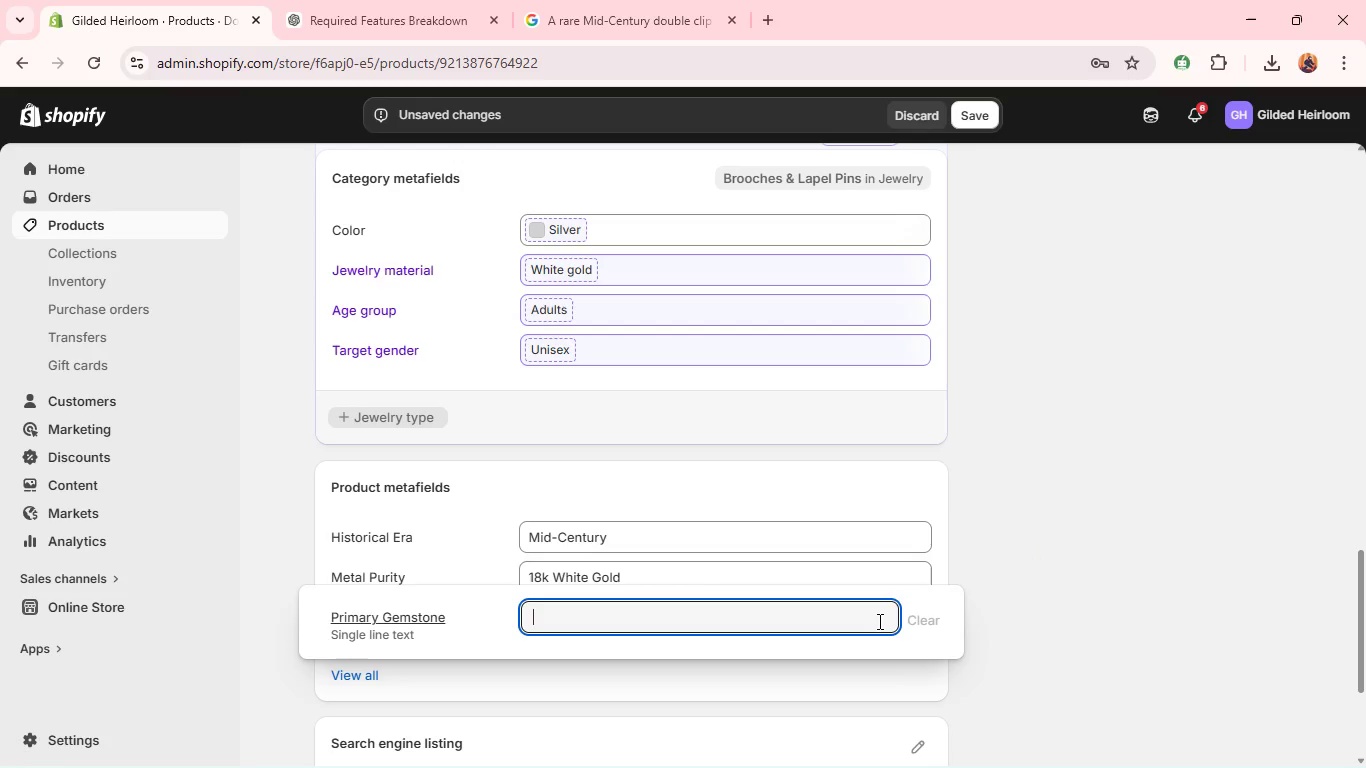 
type(Royal)
 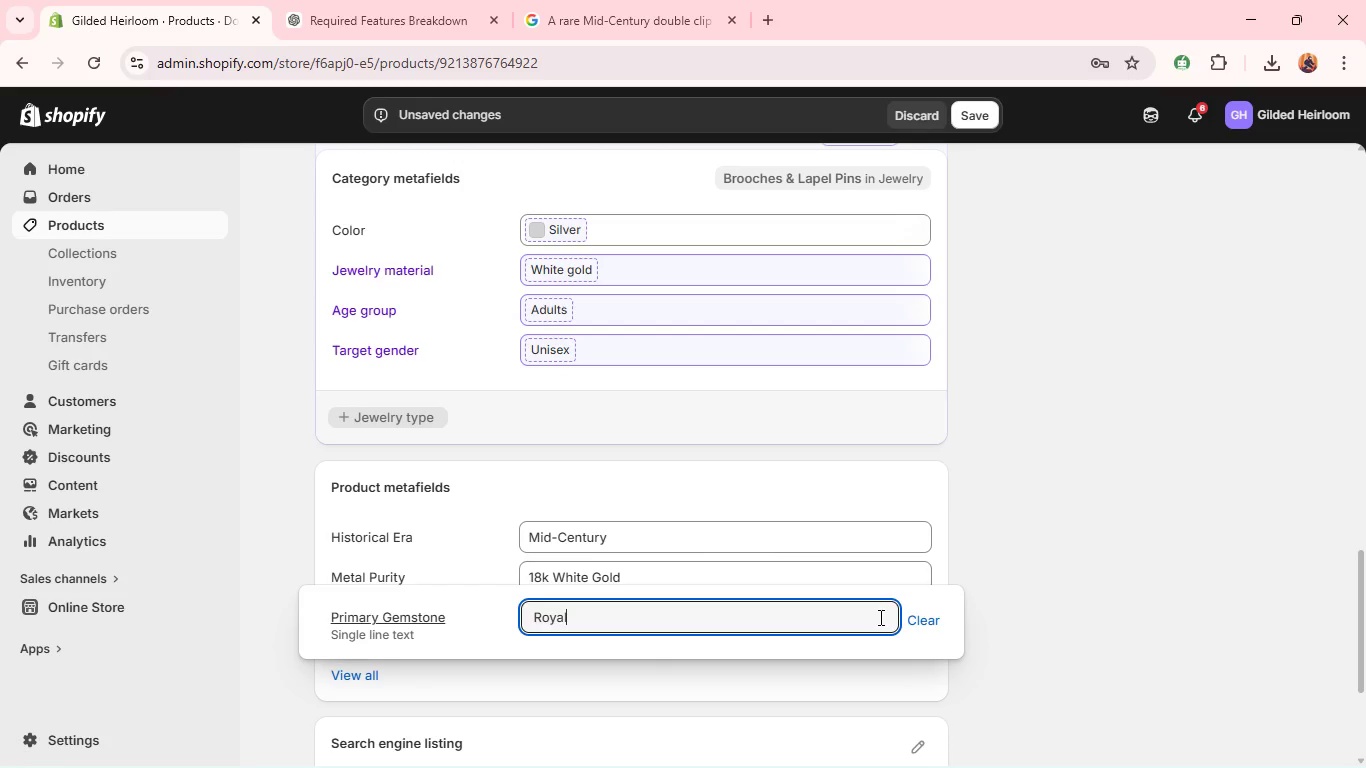 
wait(33.86)
 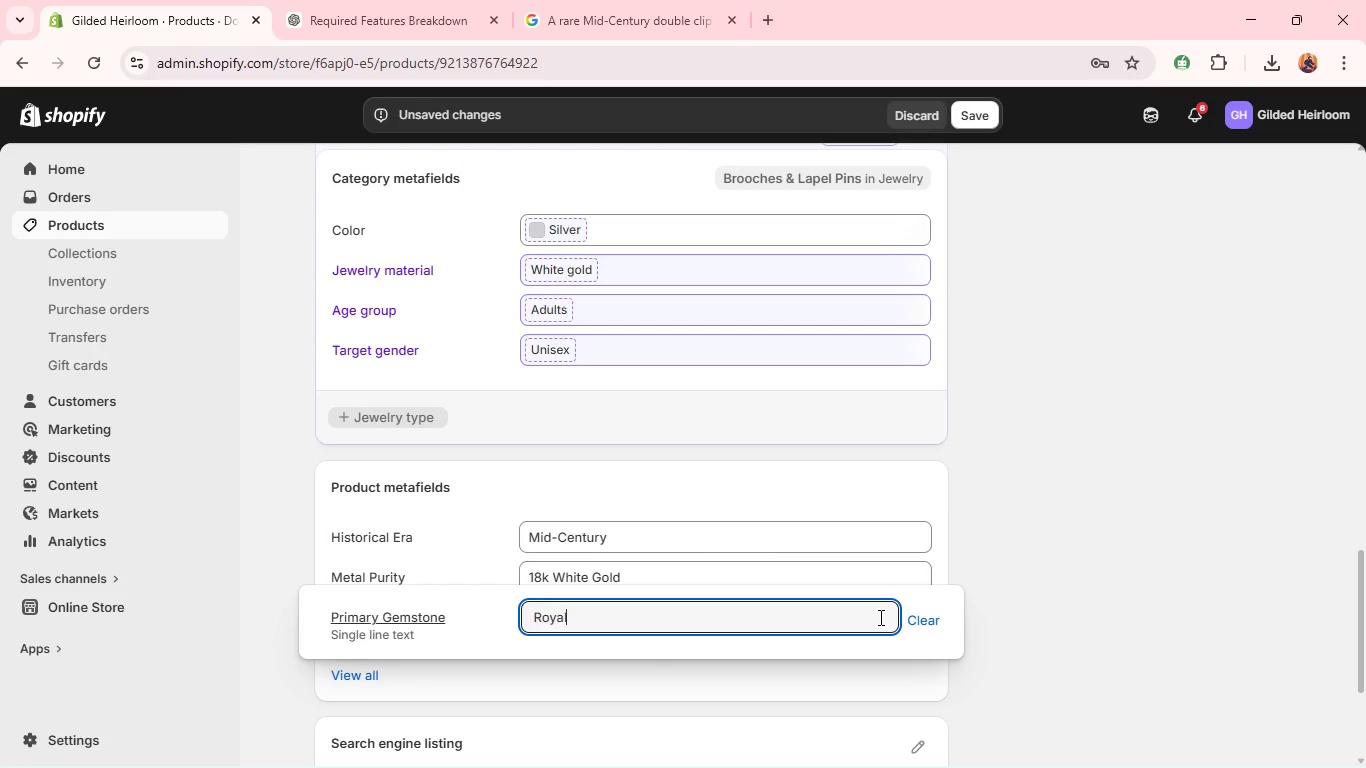 
type( Blue Sapphire)
 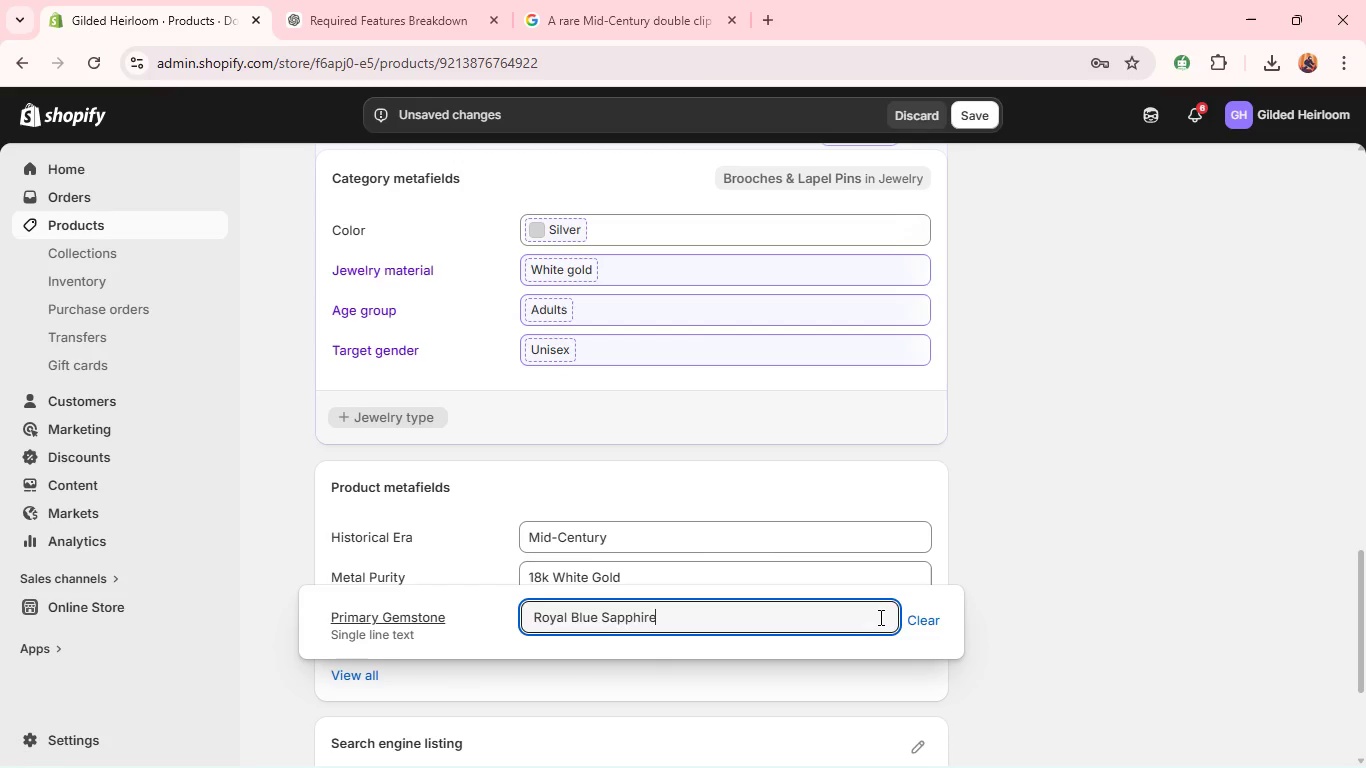 
wait(6.78)
 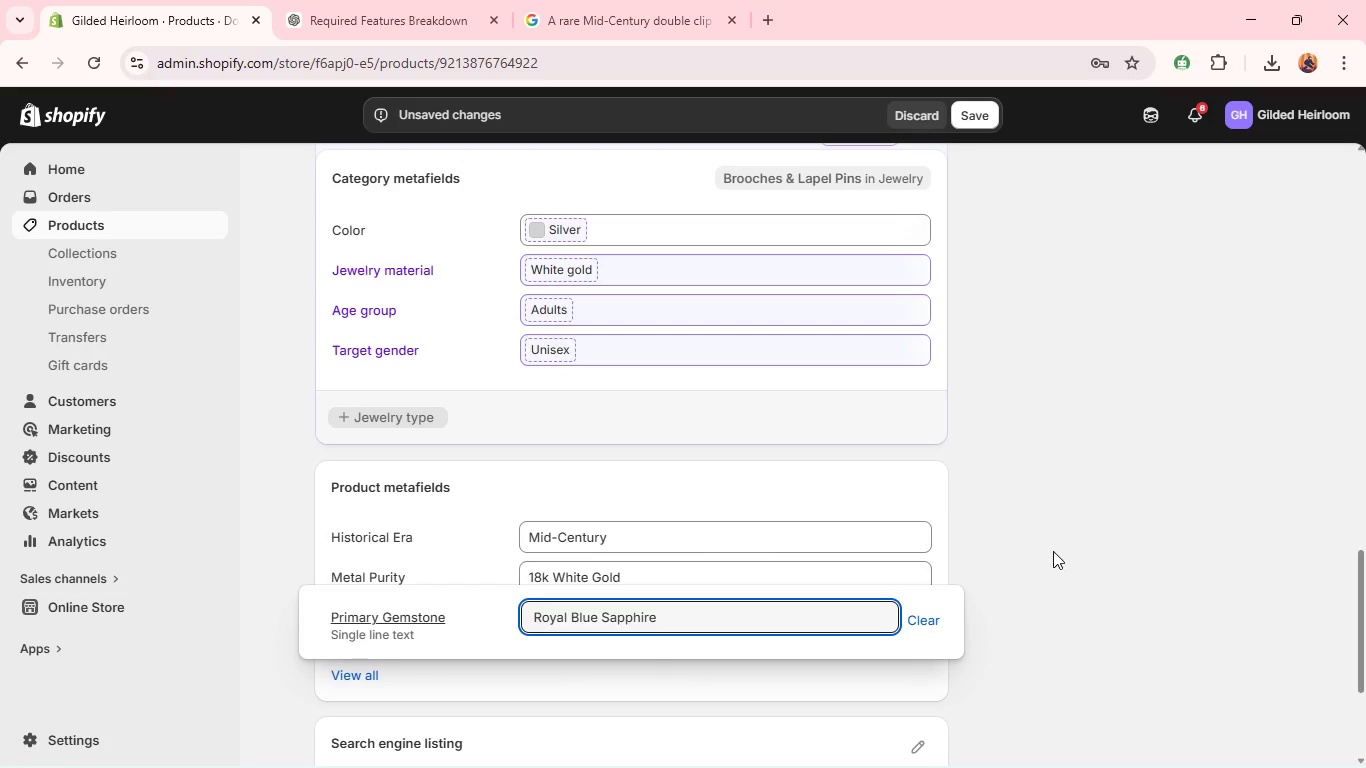 
left_click([907, 480])
 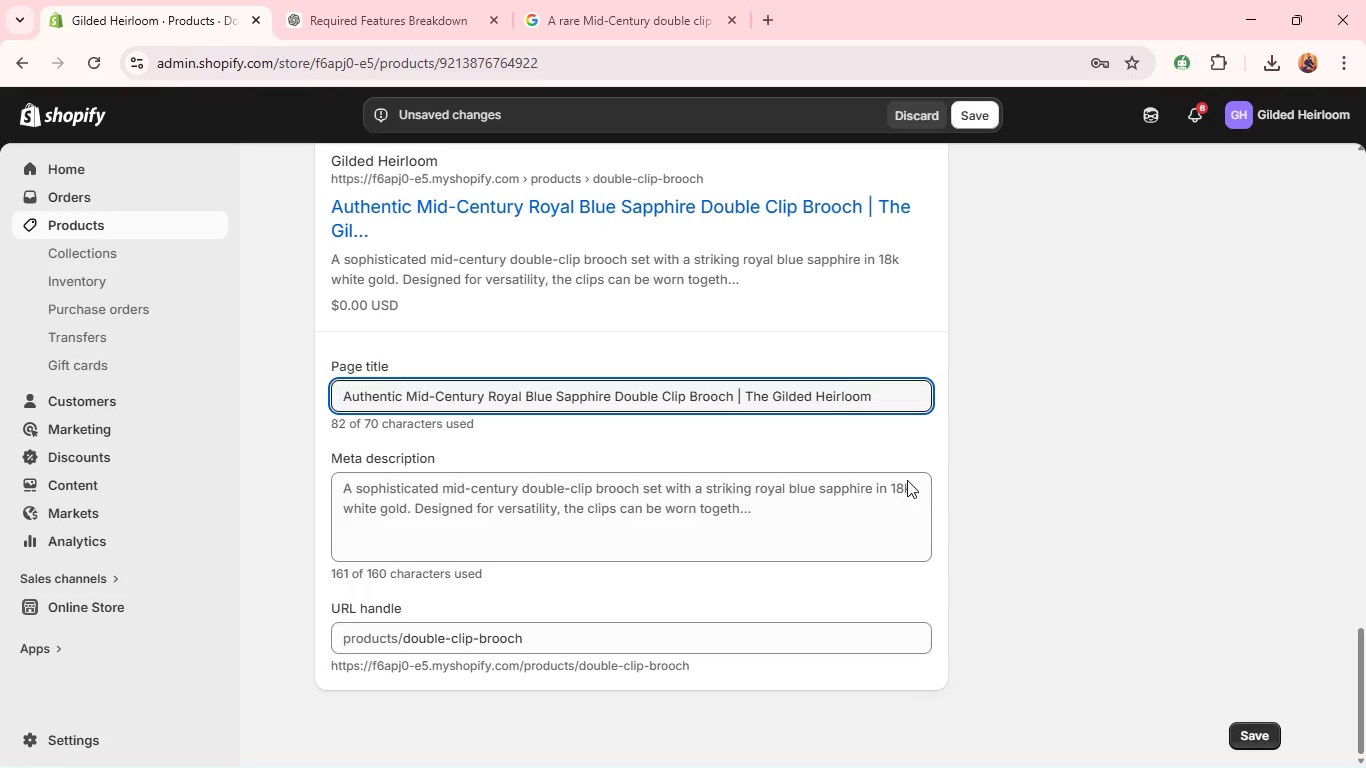 
wait(5.97)
 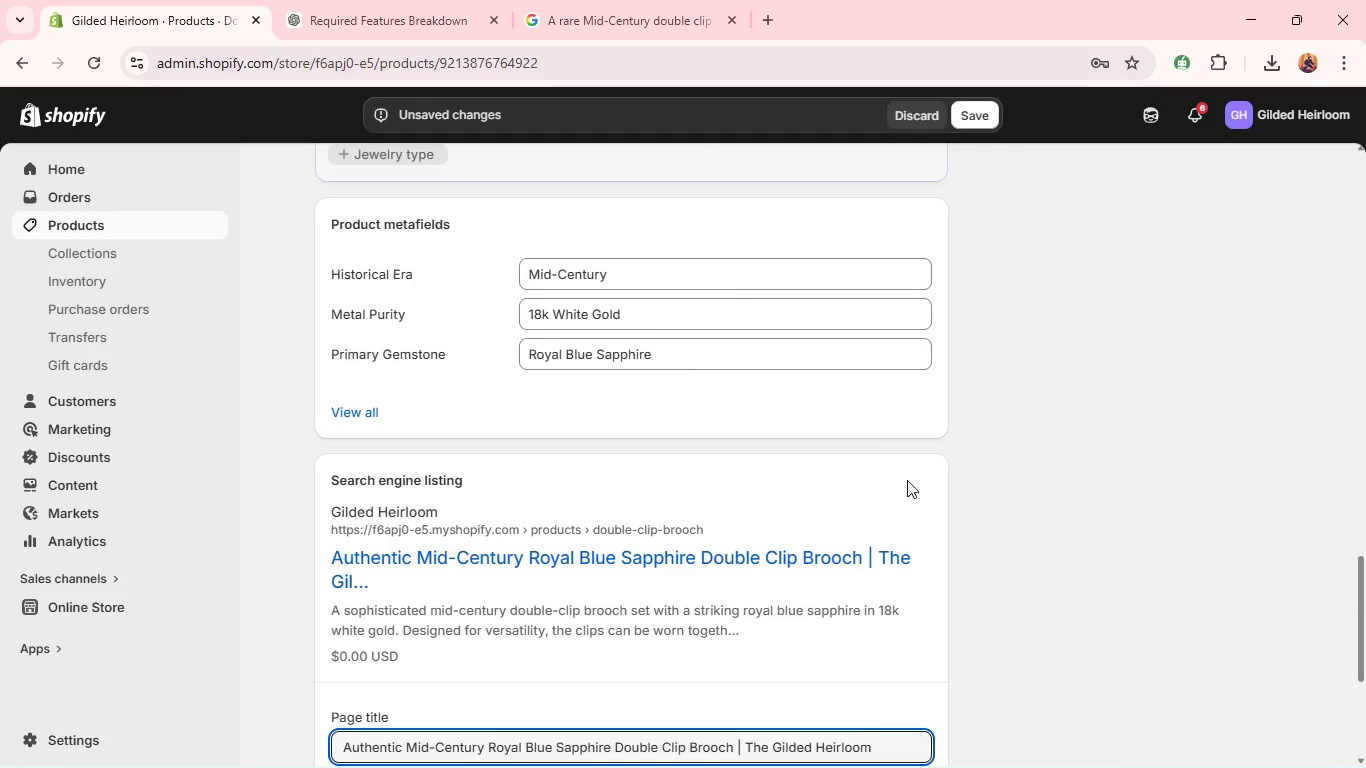 
double_click([895, 513])
 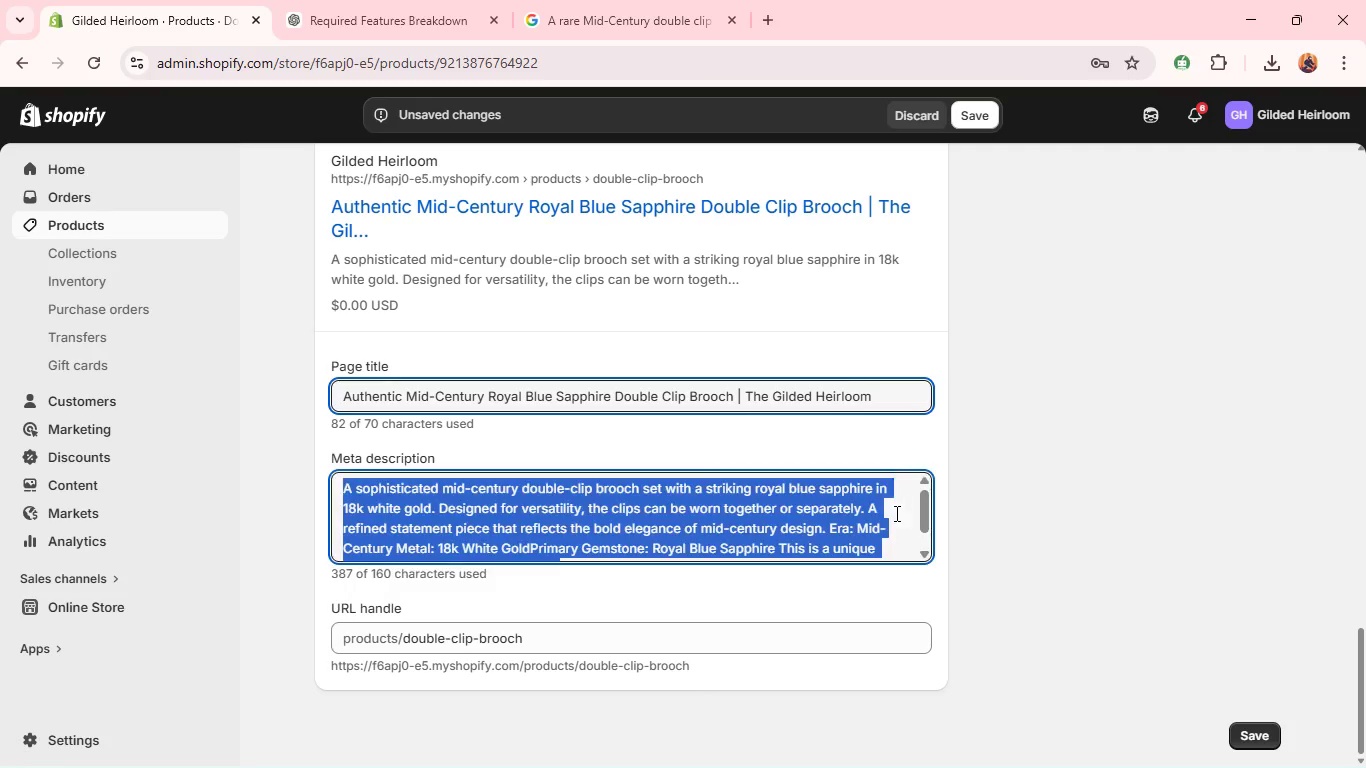 
triple_click([895, 513])
 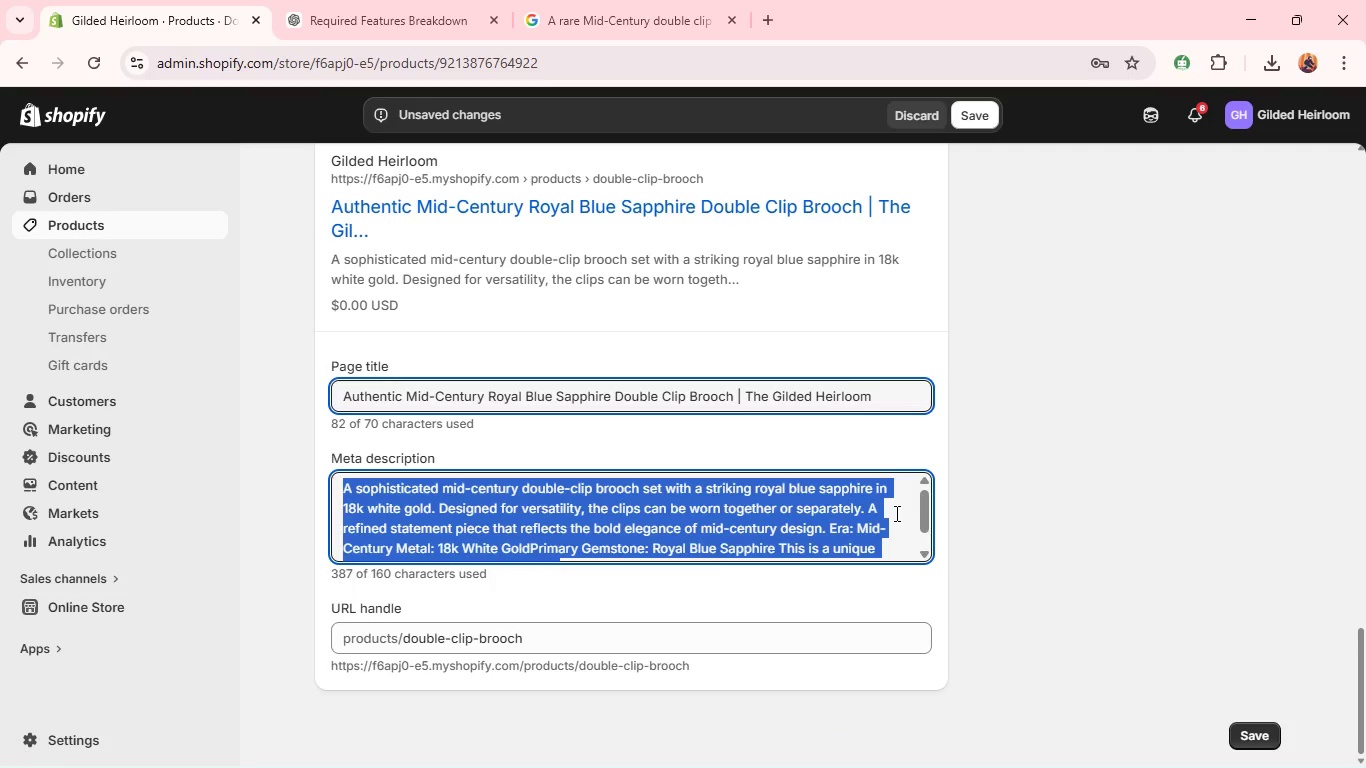 
triple_click([895, 513])
 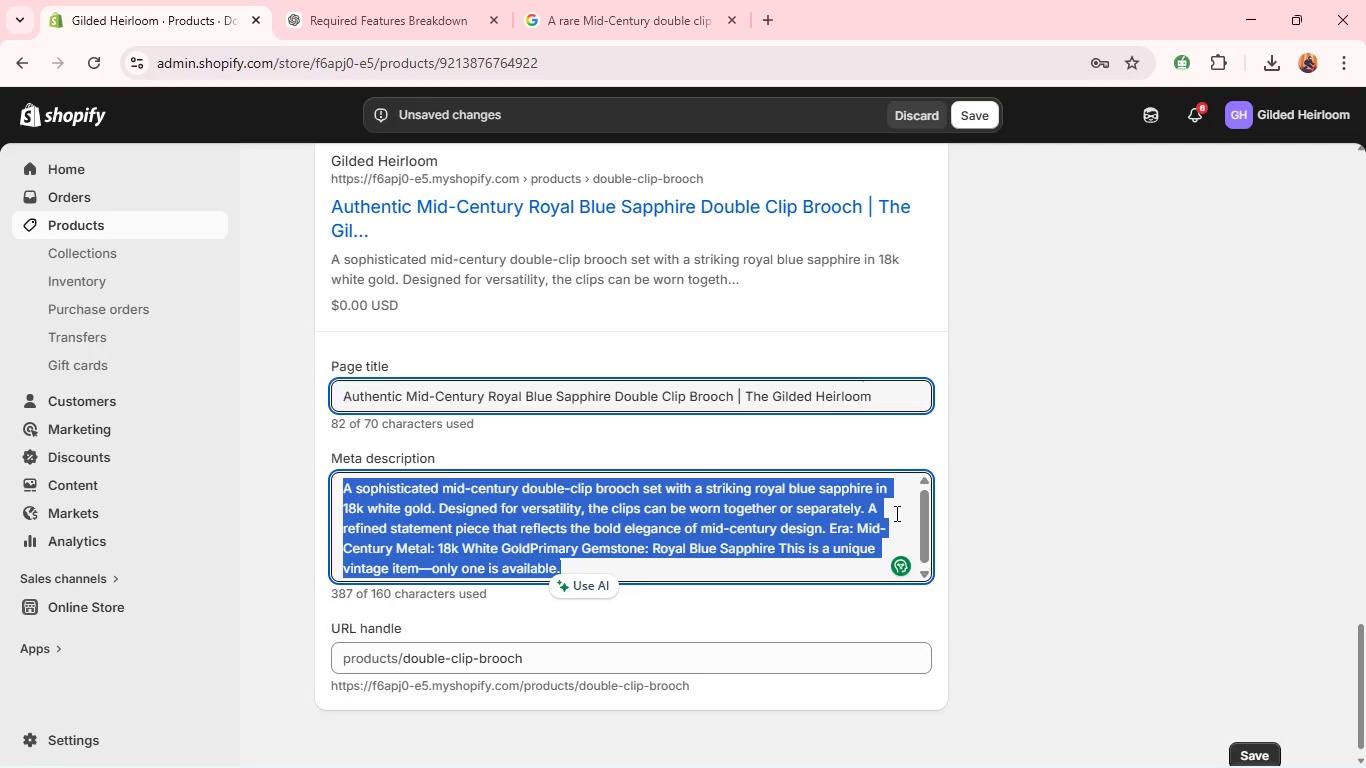 
key(Backspace)
 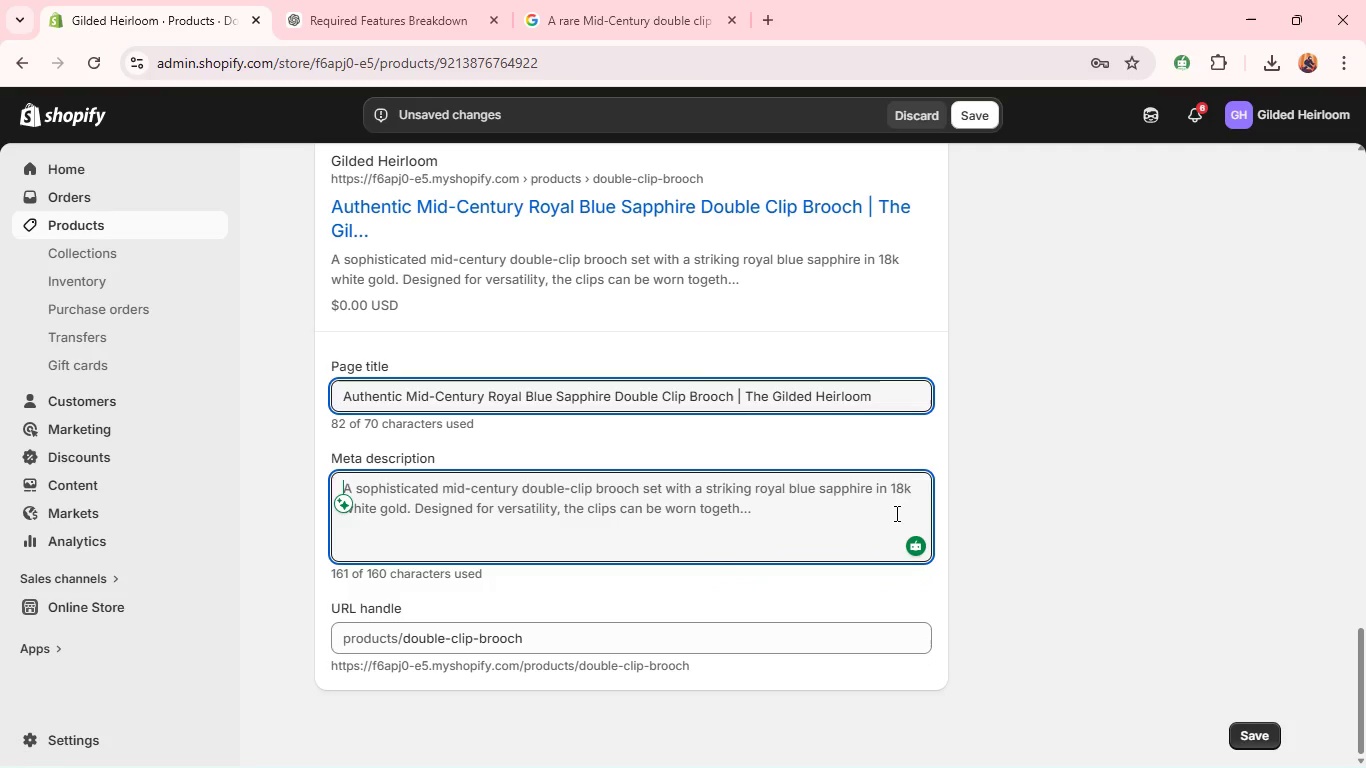 
wait(9.91)
 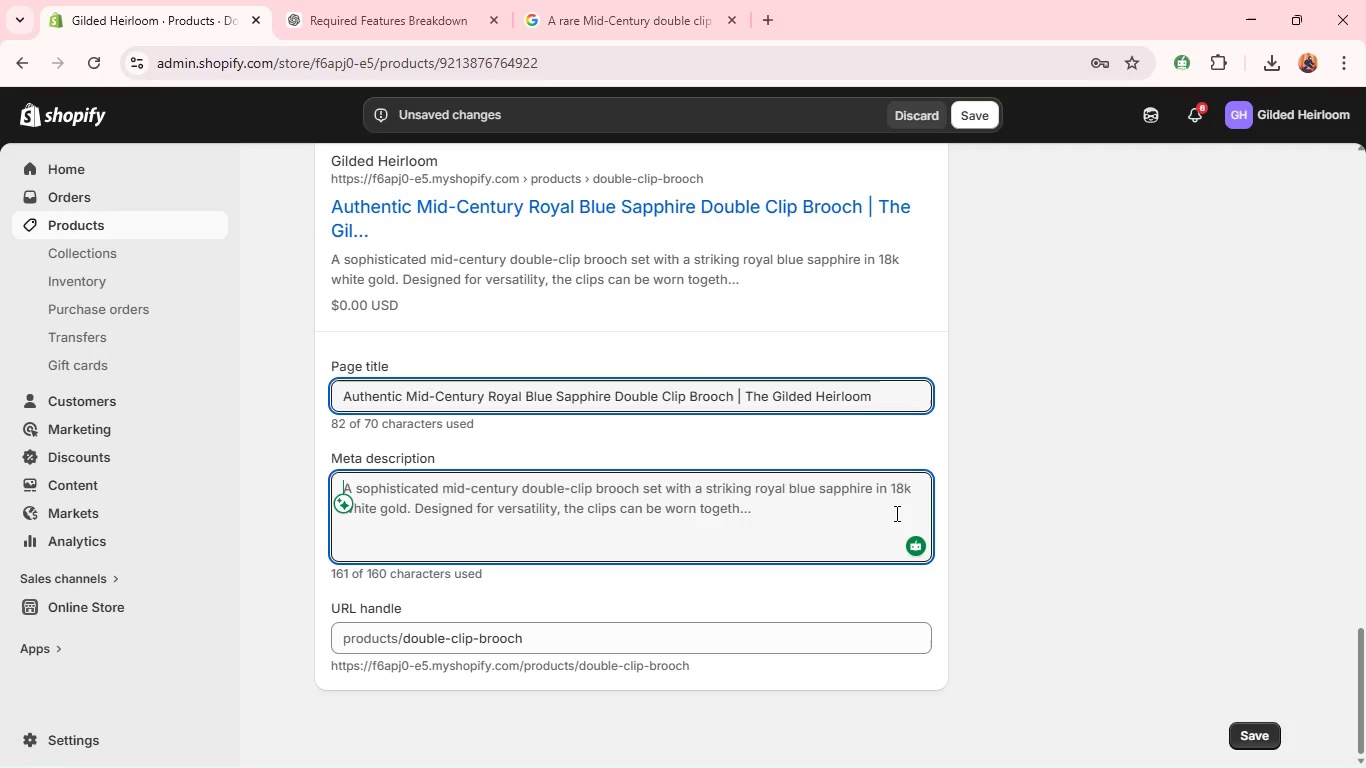 
key(Shift+A)
 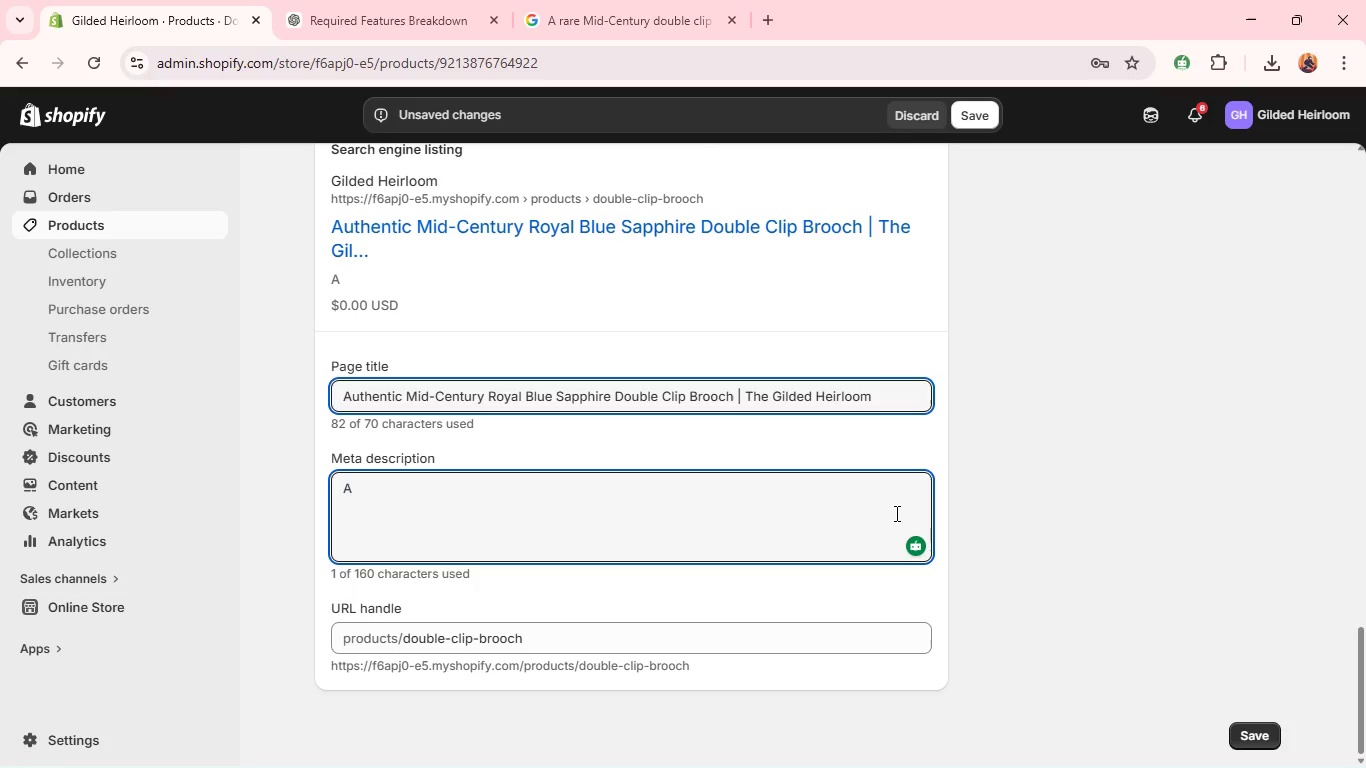 
wait(13.86)
 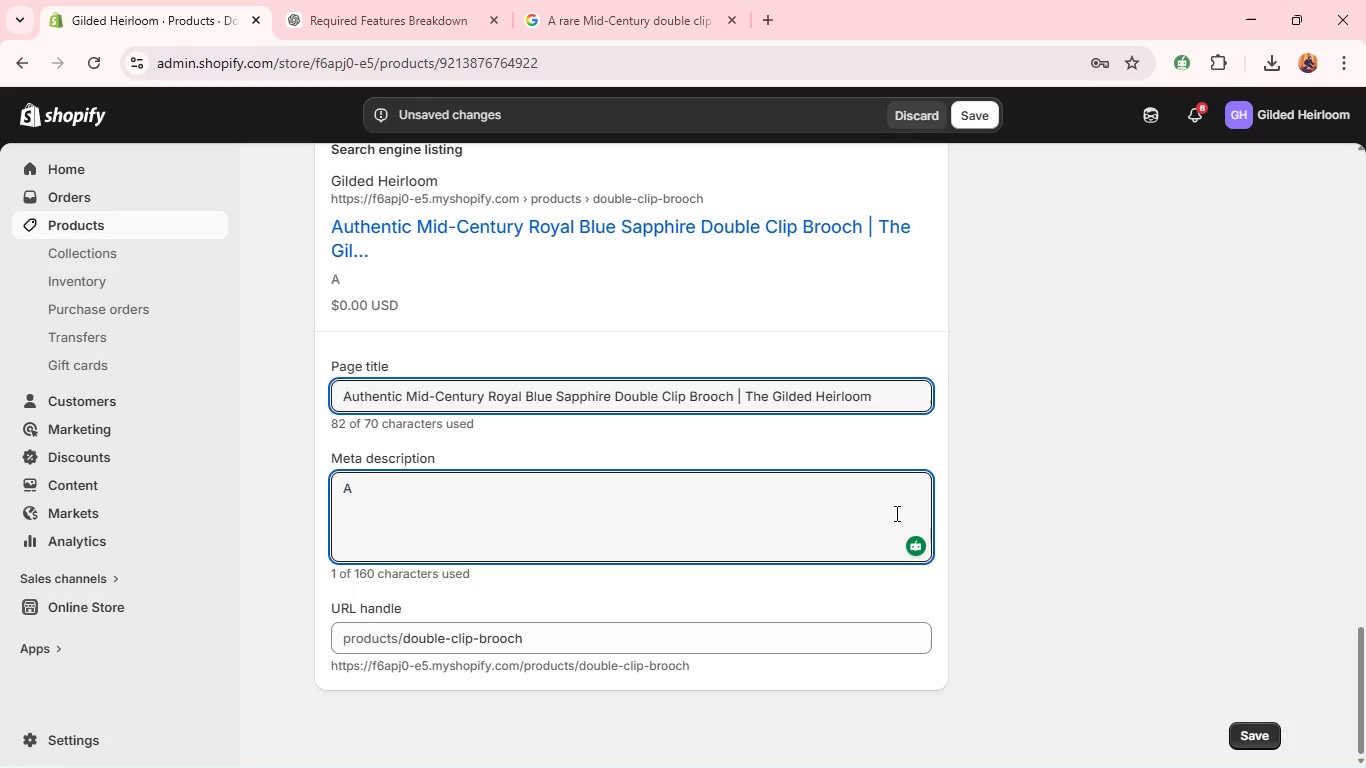 
key(Backspace)
type(Mid-Century double clip brooch featuring )
 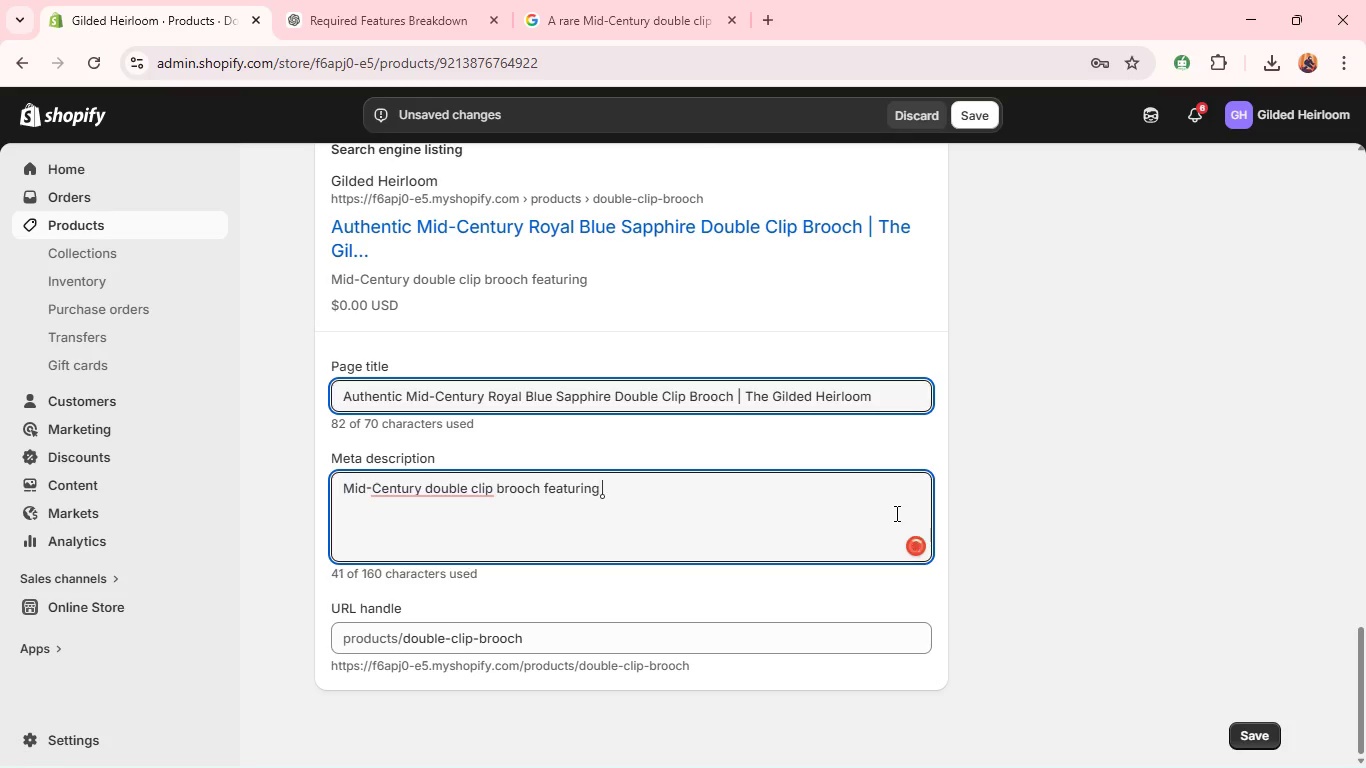 
type(royal blue sapphire set )
 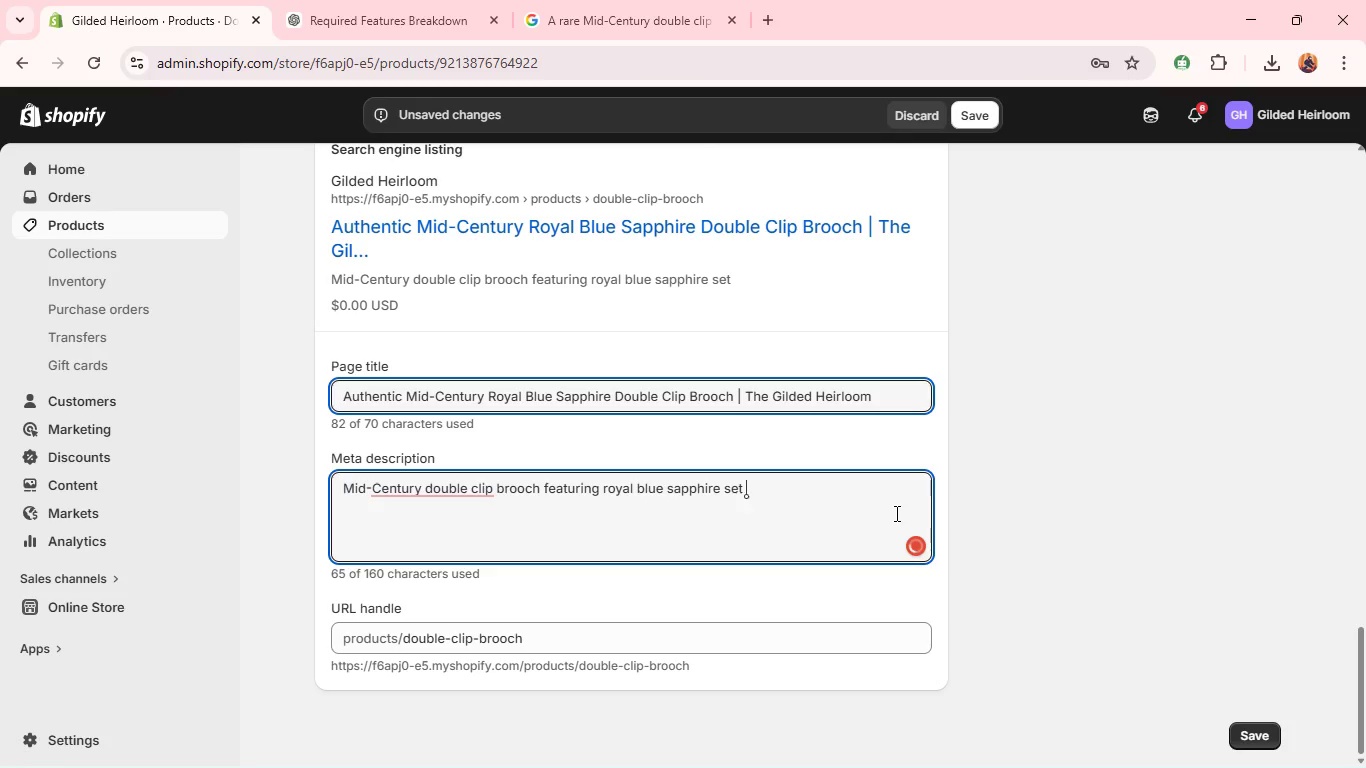 
type(18k white gold. A ver)
 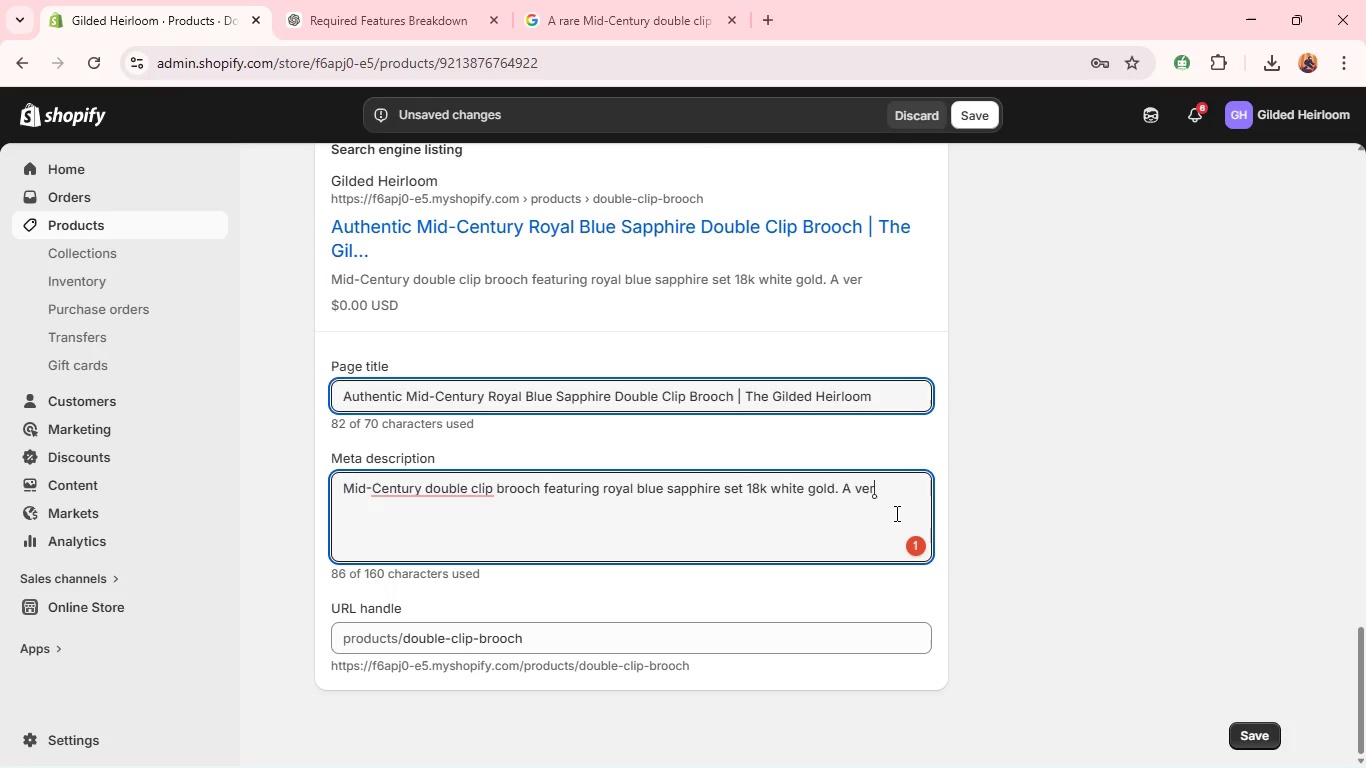 
wait(9.09)
 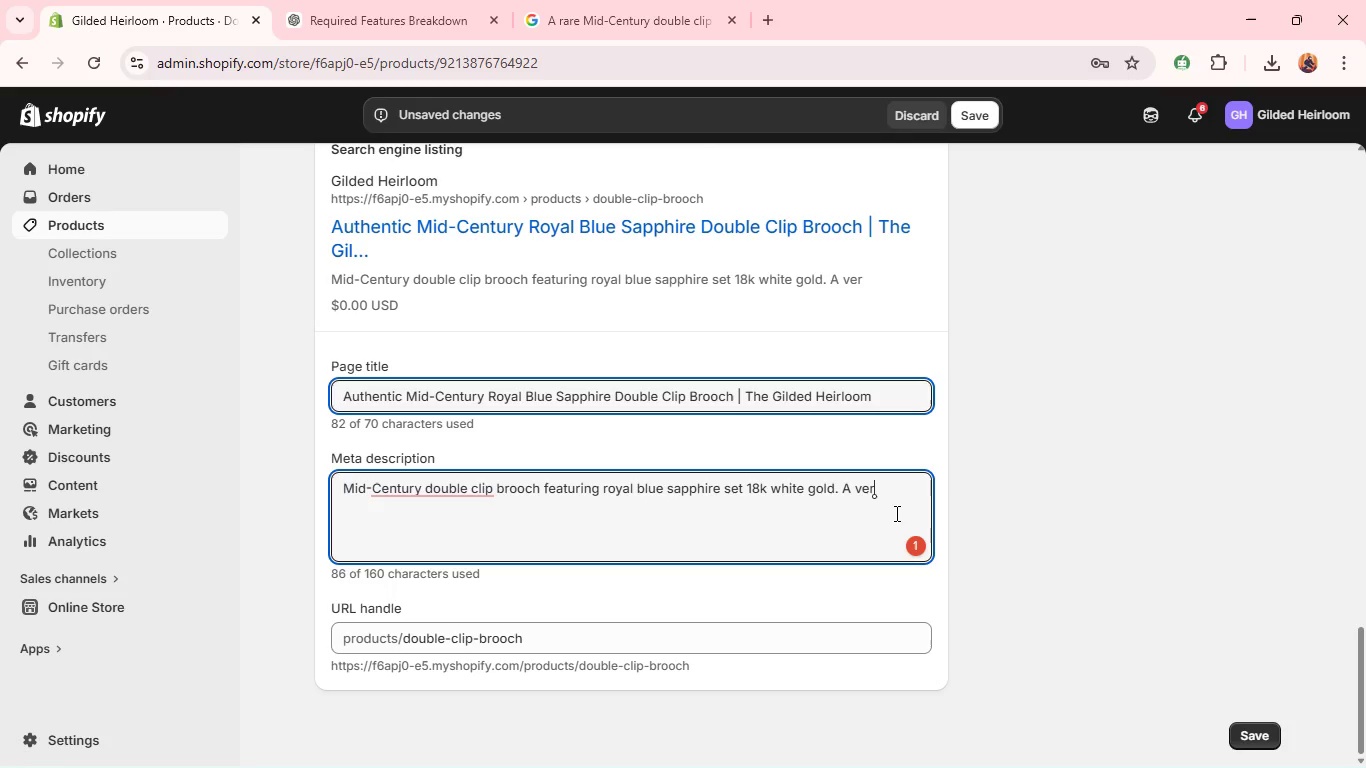 
type(satilw )
key(Backspace)
key(Backspace)
key(Backspace)
type(le and elegant collector's piece. )
 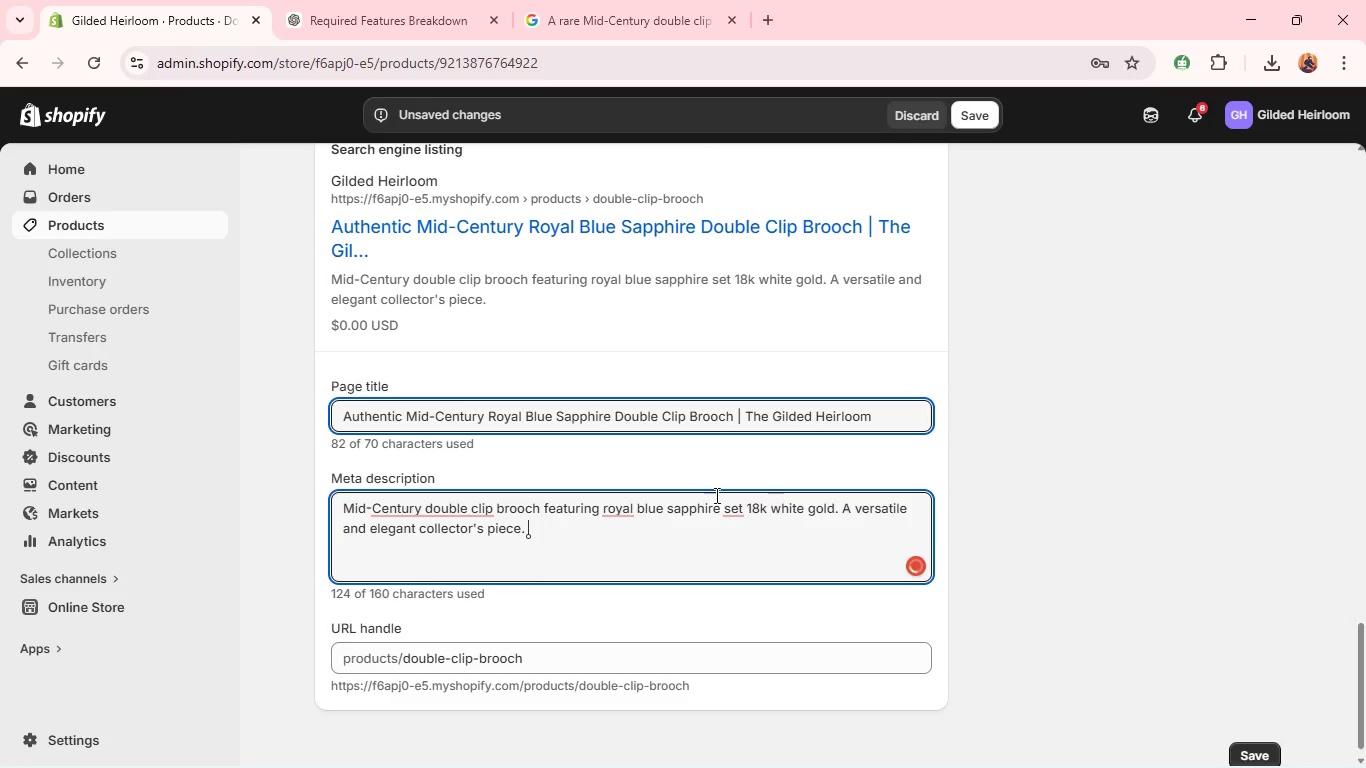 
mouse_move([733, 516])
 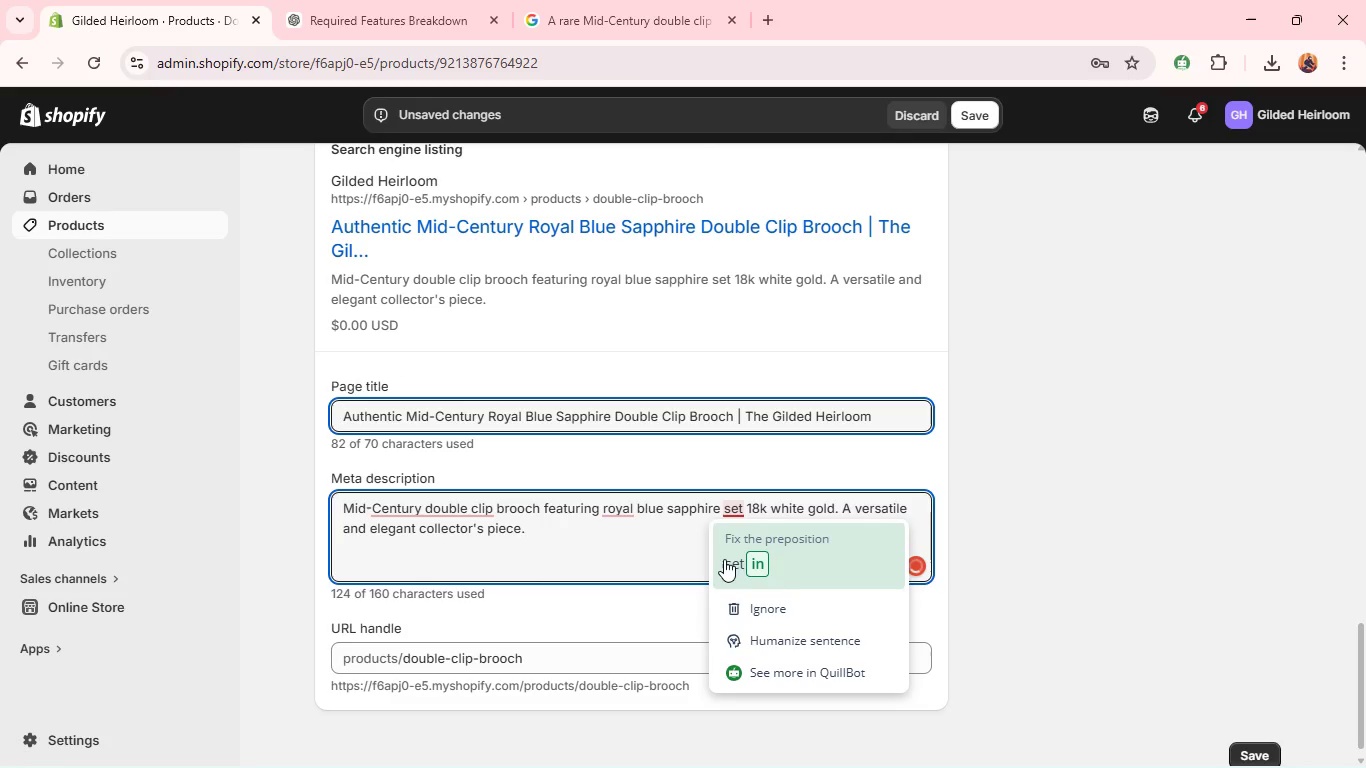 
left_click([724, 559])
 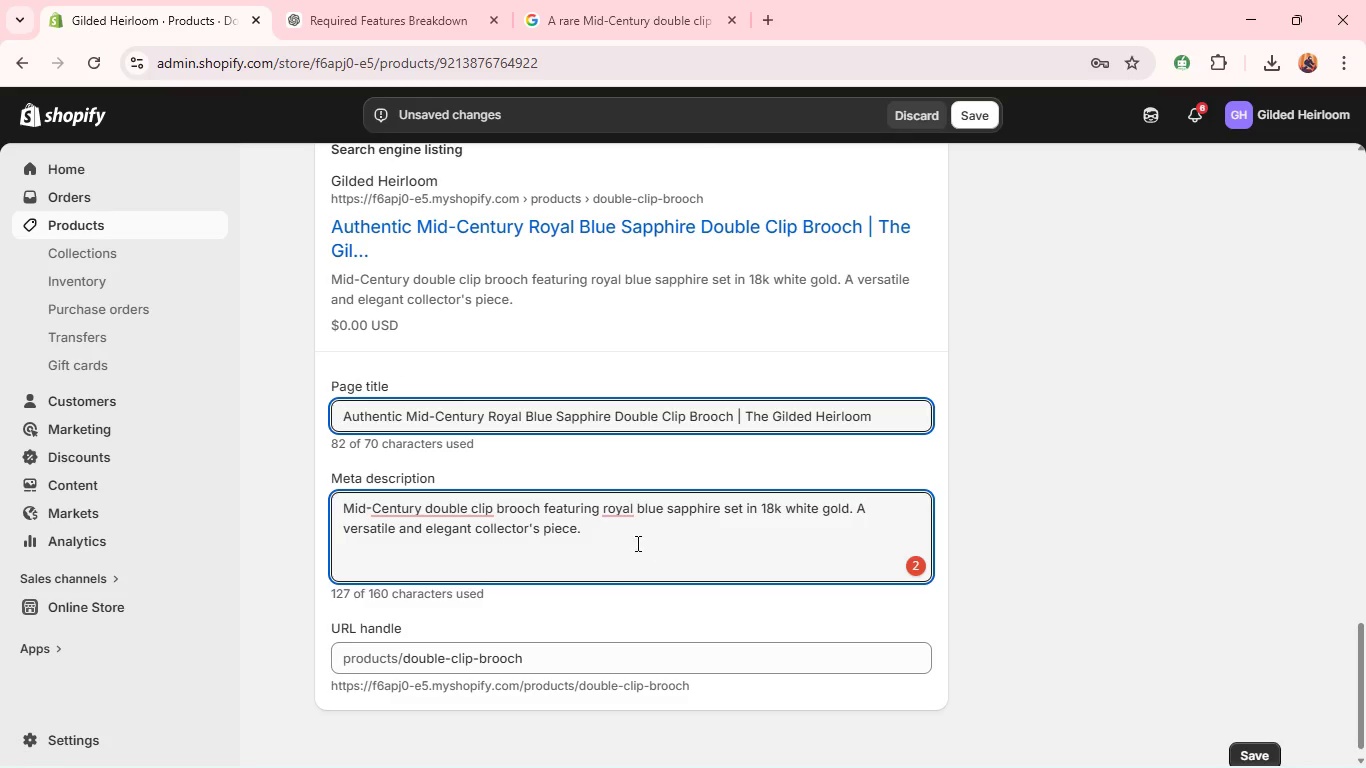 
mouse_move([618, 544])
 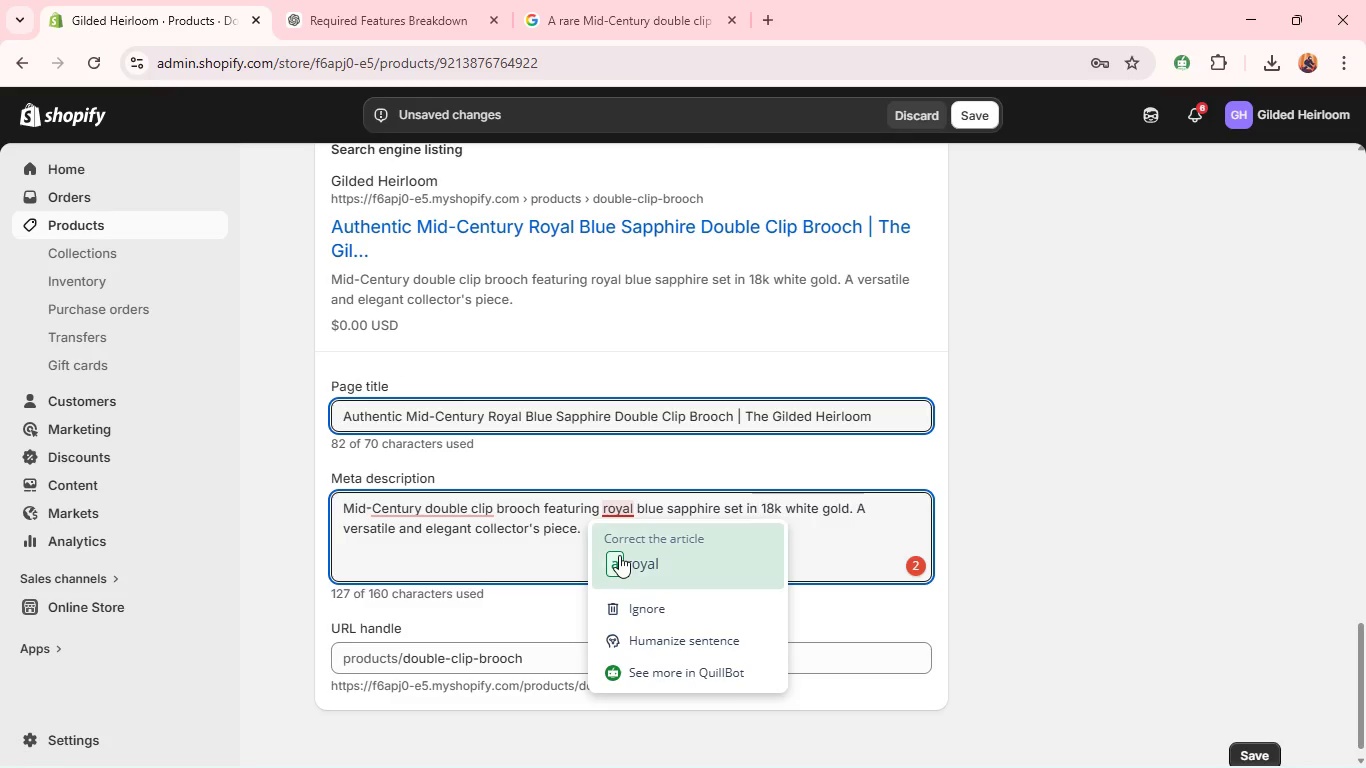 
left_click([619, 555])
 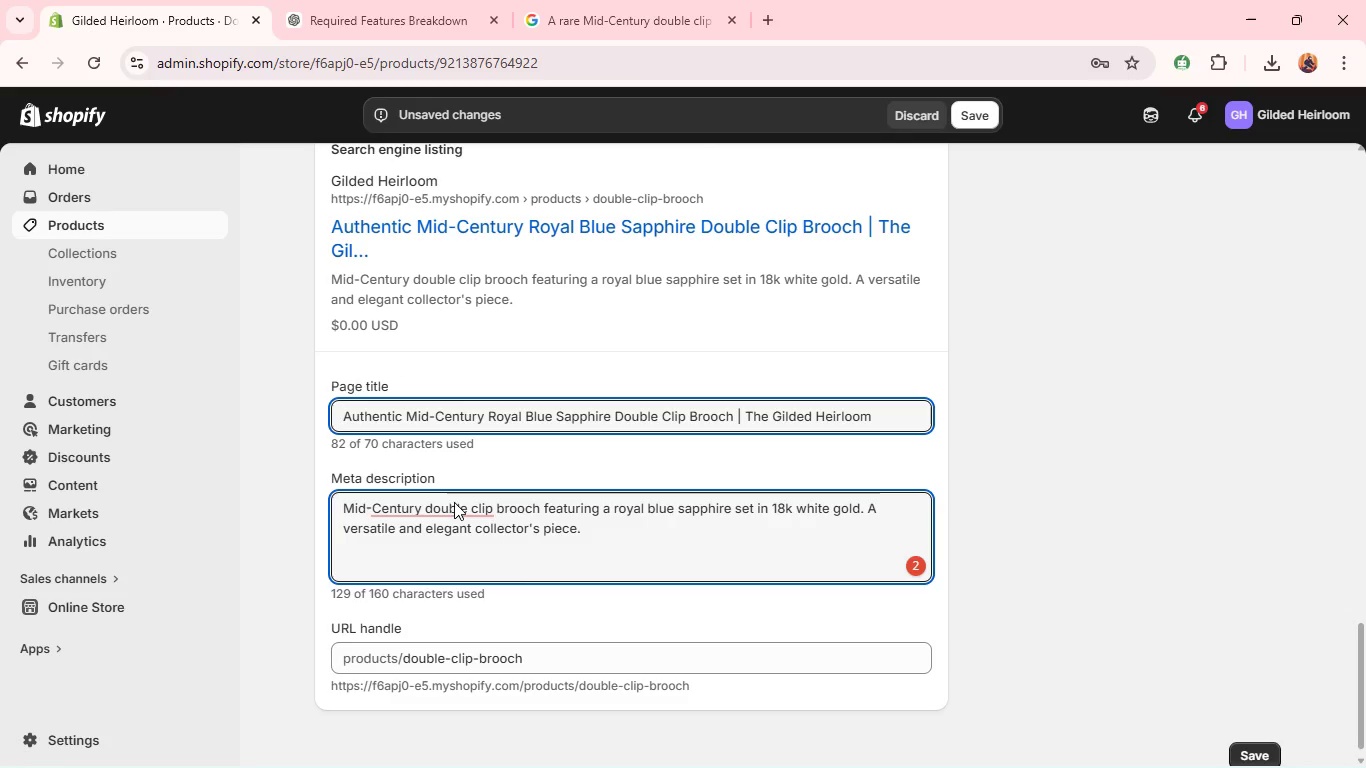 
left_click([453, 503])
 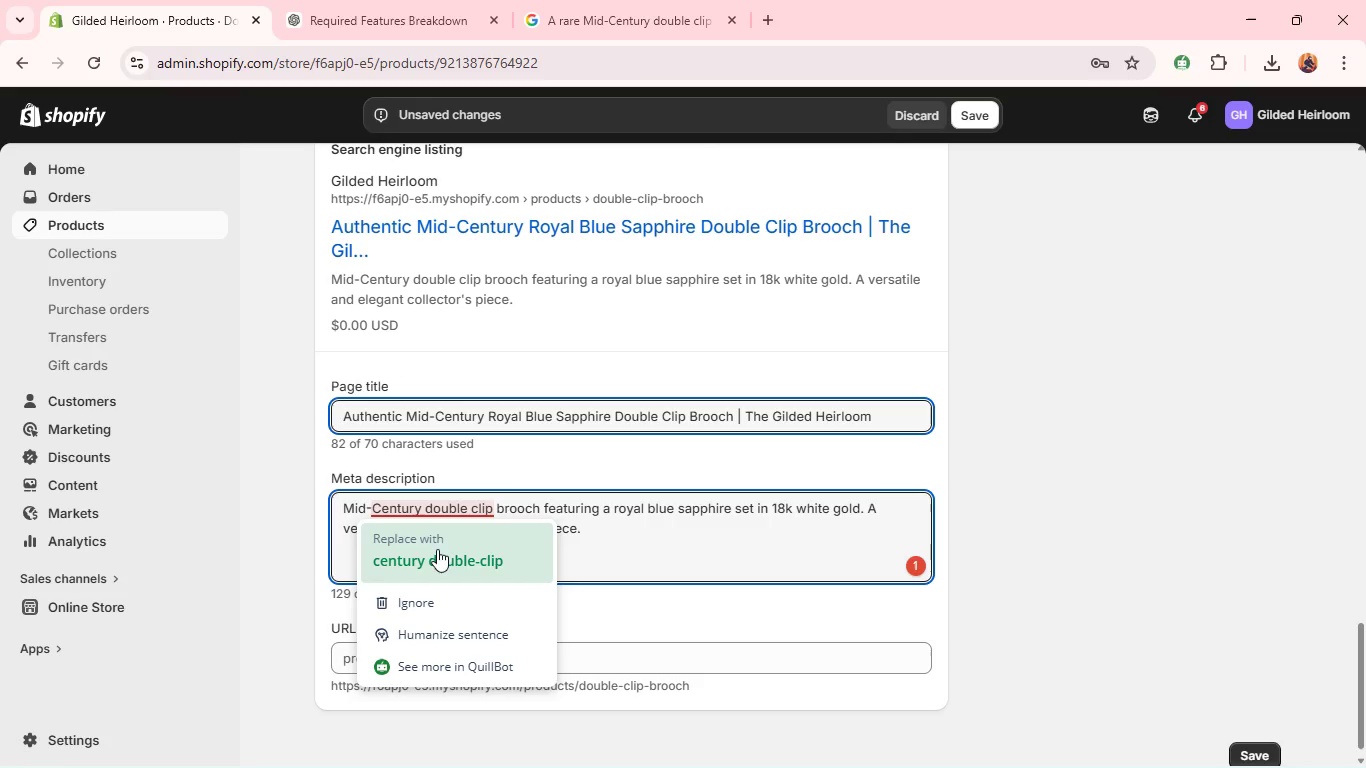 
left_click([437, 549])
 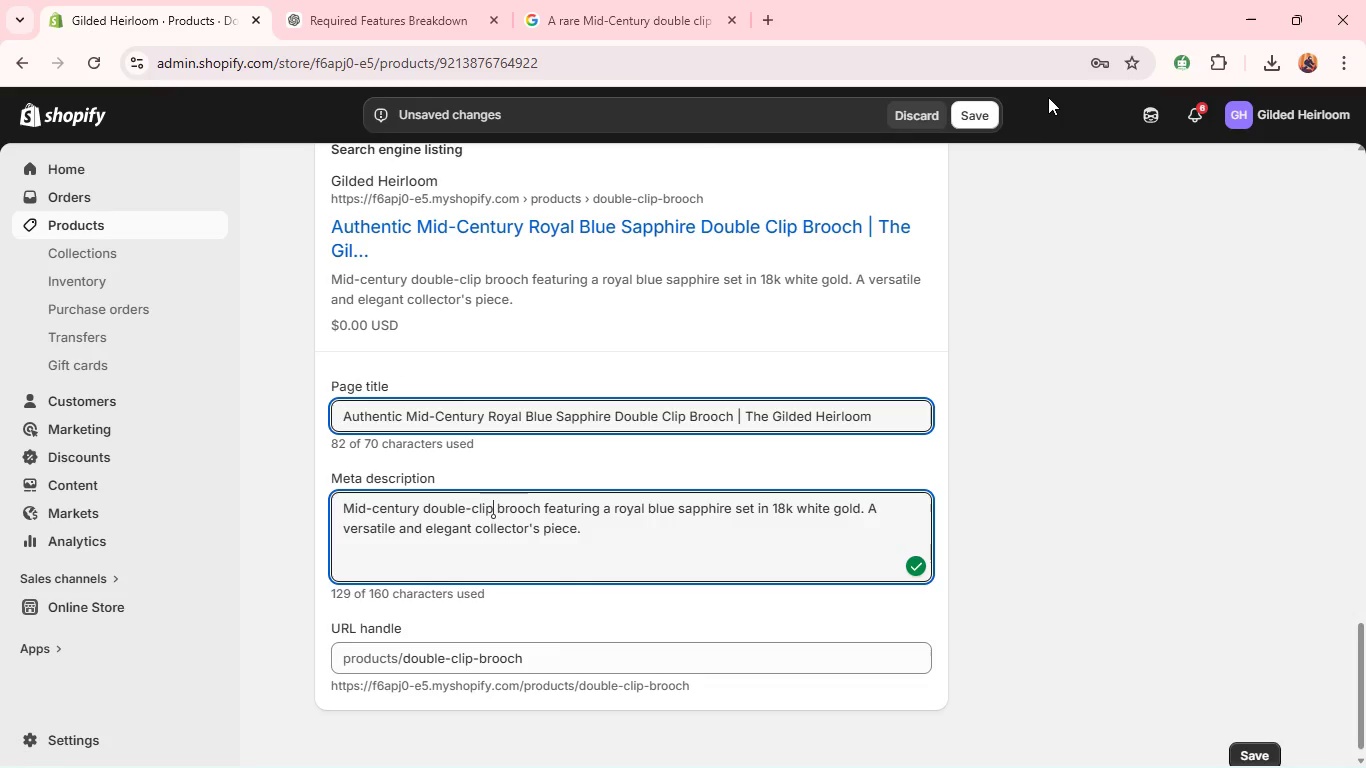 
mouse_move([1014, 215])
 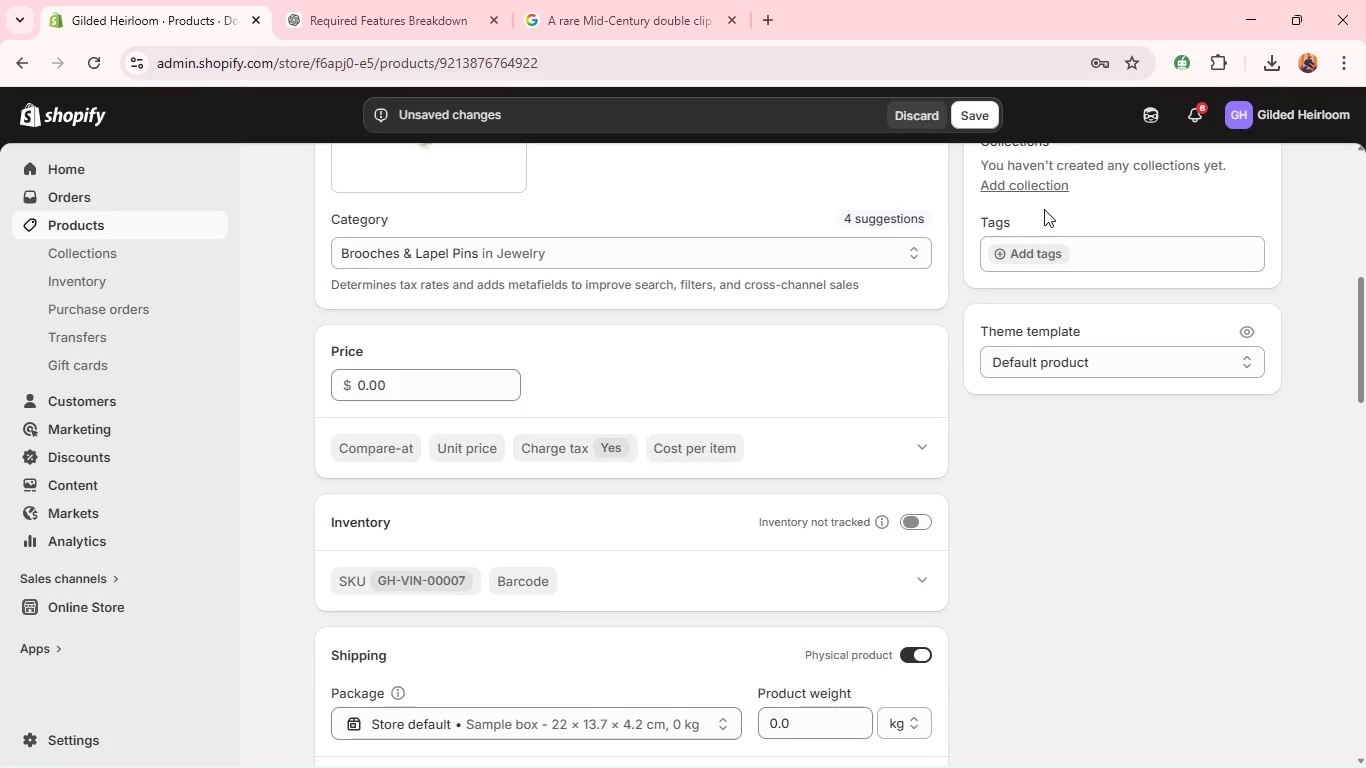 
left_click([1029, 261])
 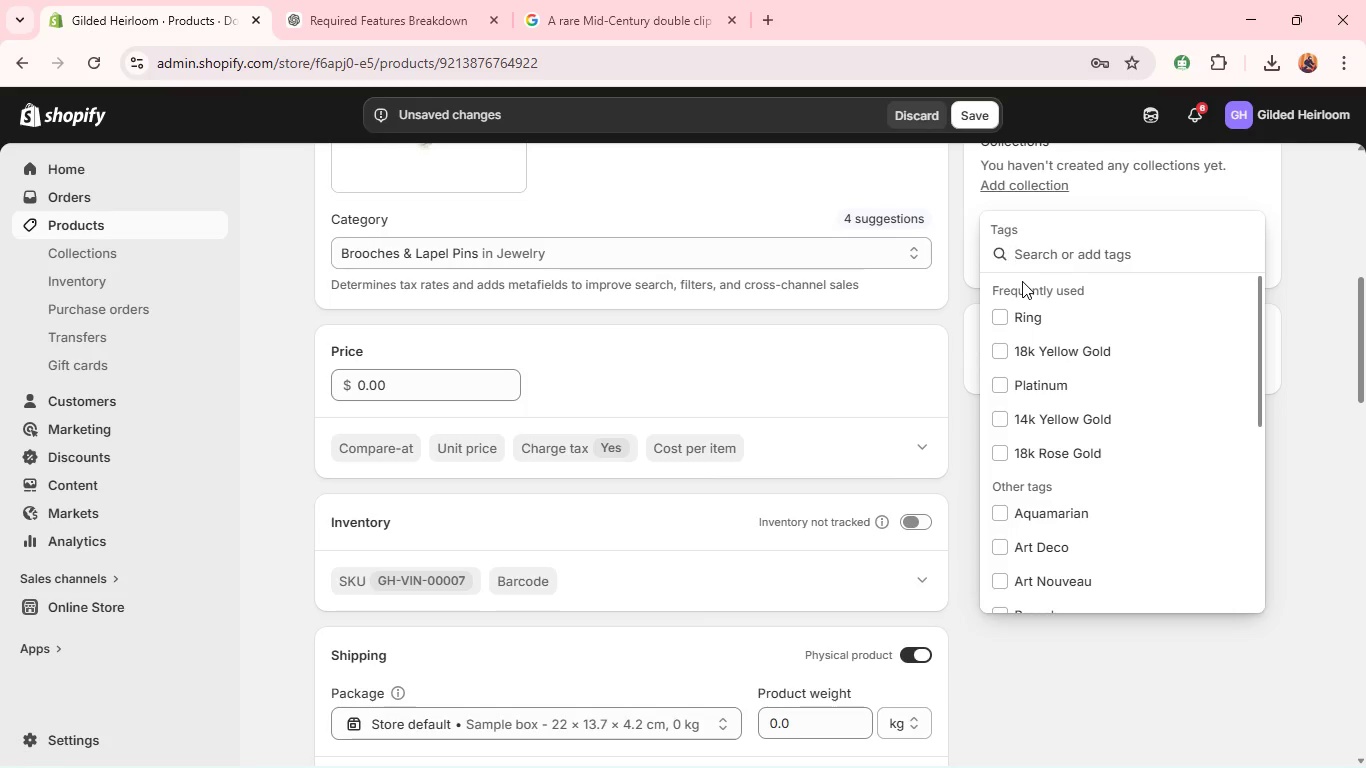 
type(Mid-Century)
 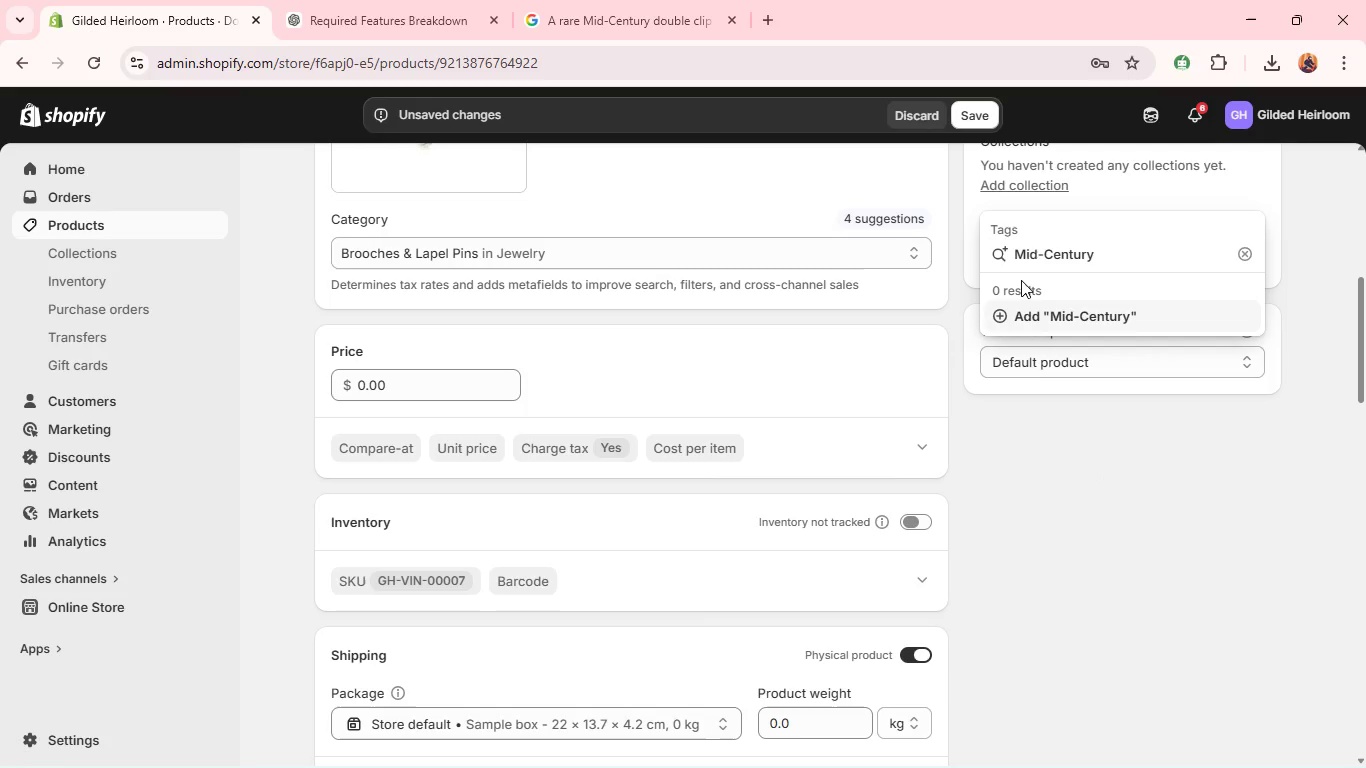 
left_click([1037, 320])
 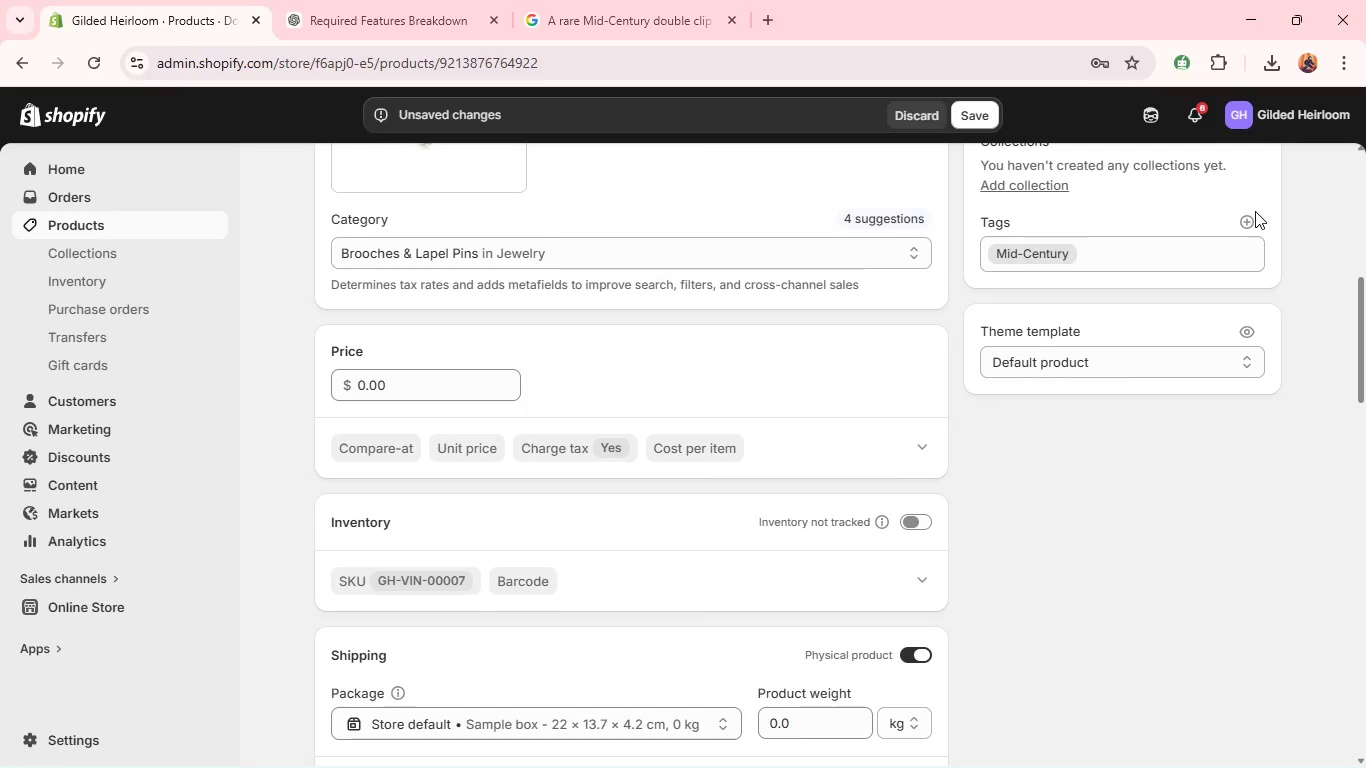 
left_click([1245, 225])
 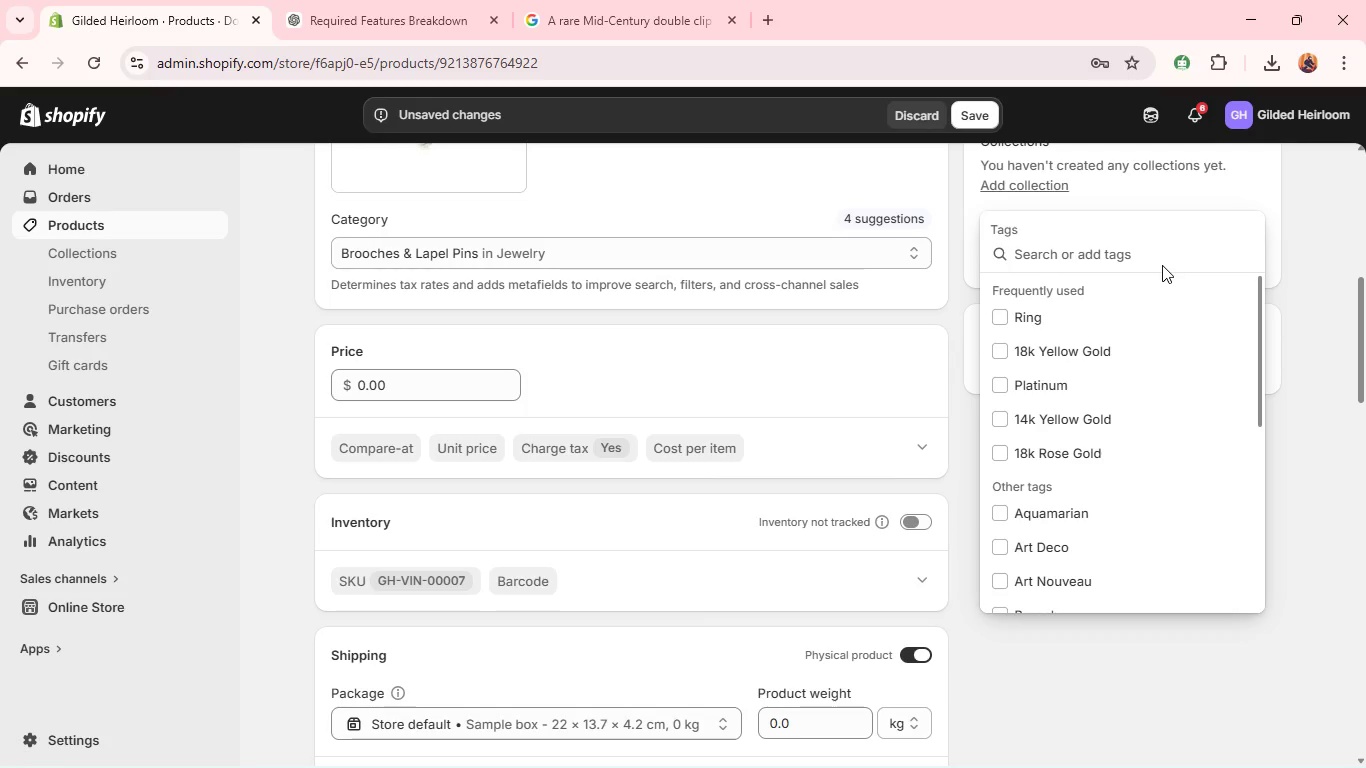 
type(!=)
key(Backspace)
key(Backspace)
type(18k White Gild)
key(Backspace)
key(Backspace)
key(Backspace)
type(old)
 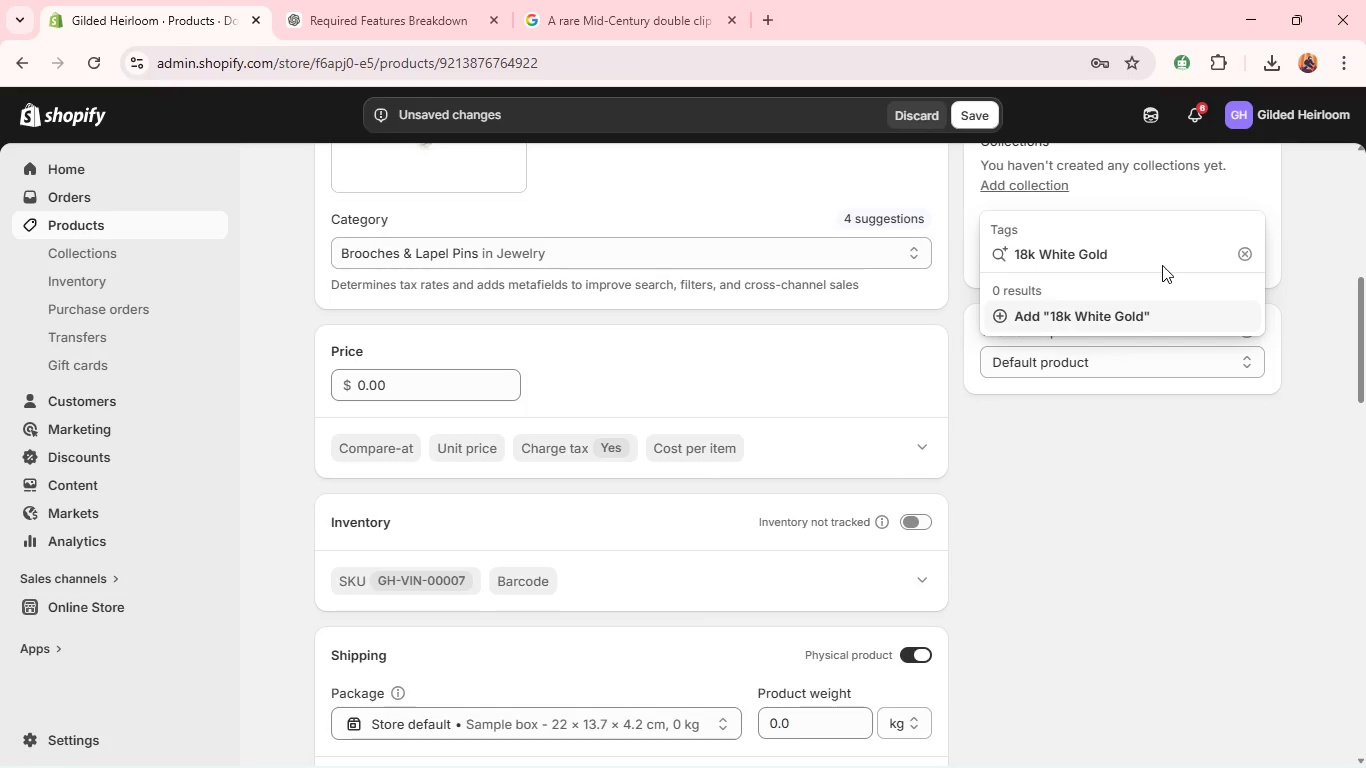 
key(Enter)
 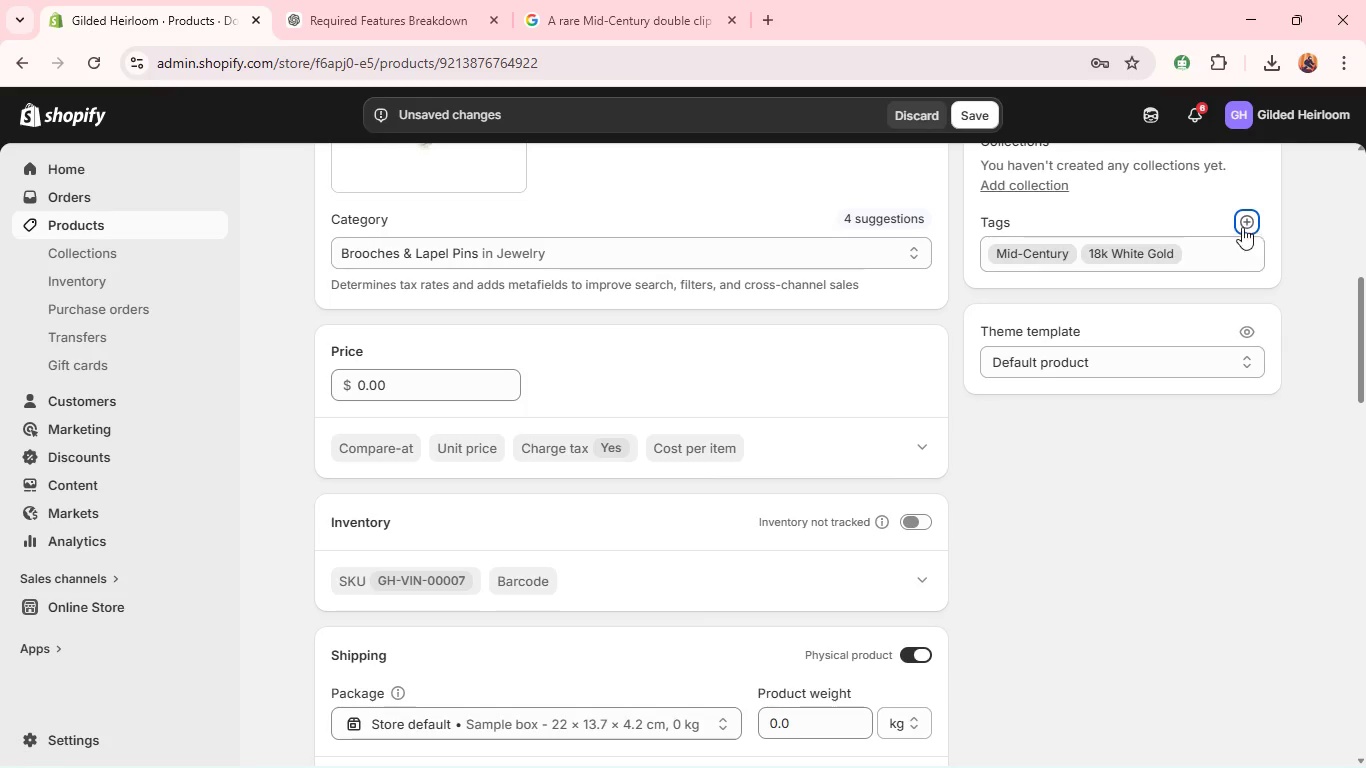 
left_click([1241, 220])
 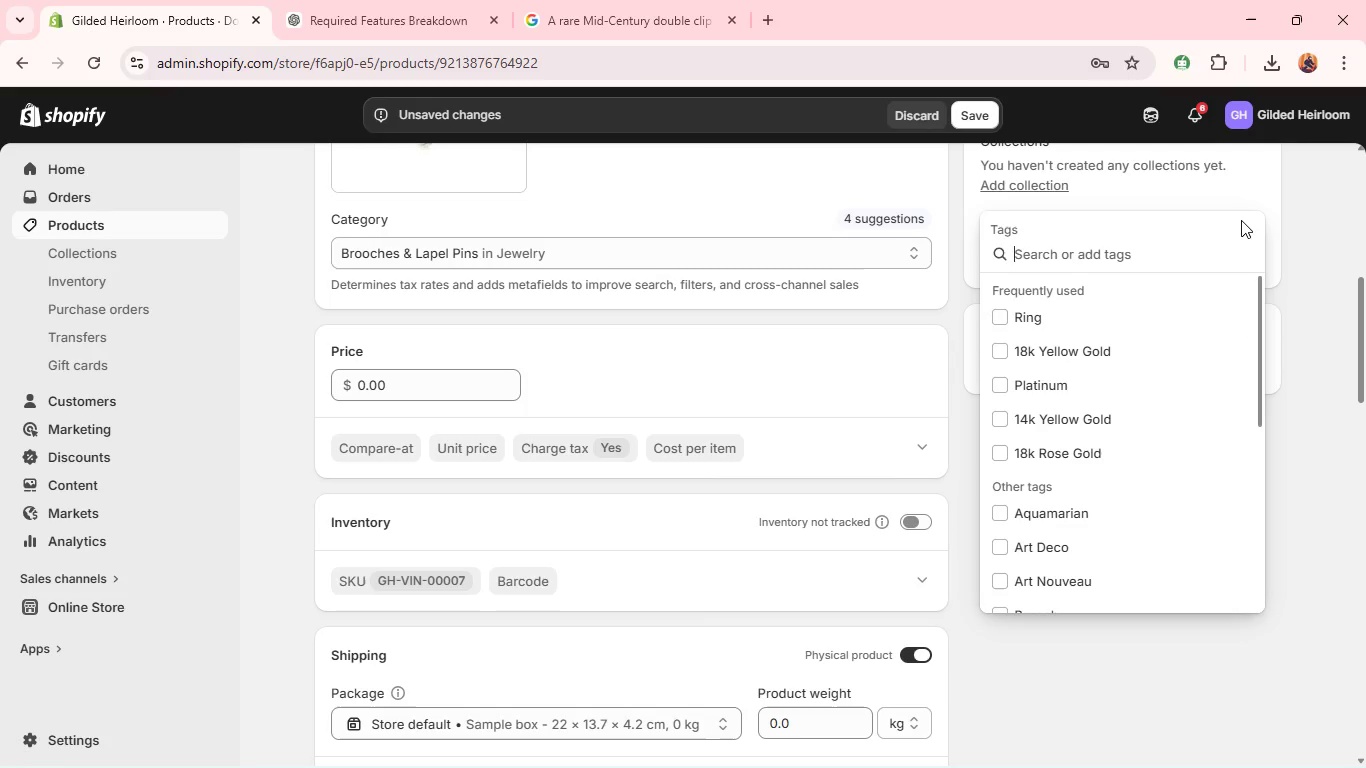 
type(Sapphire)
 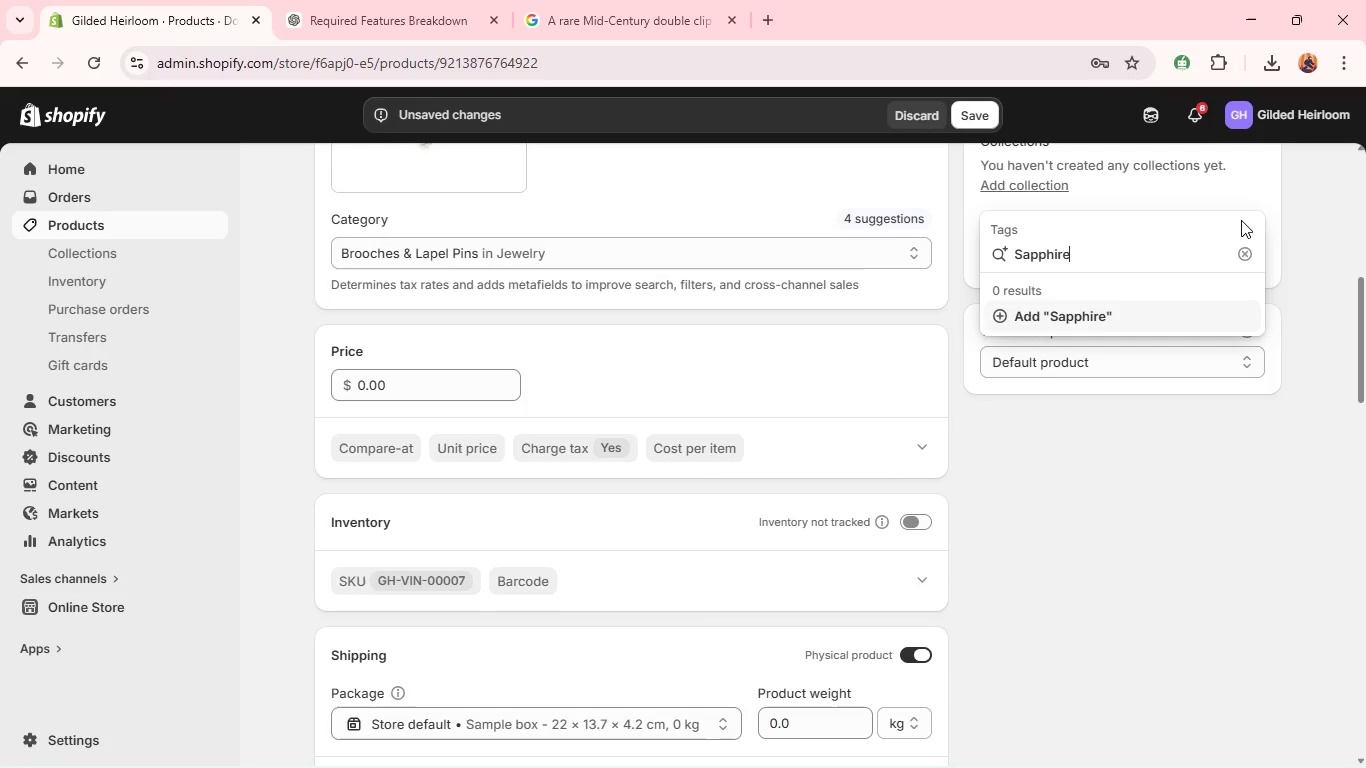 
key(Enter)
 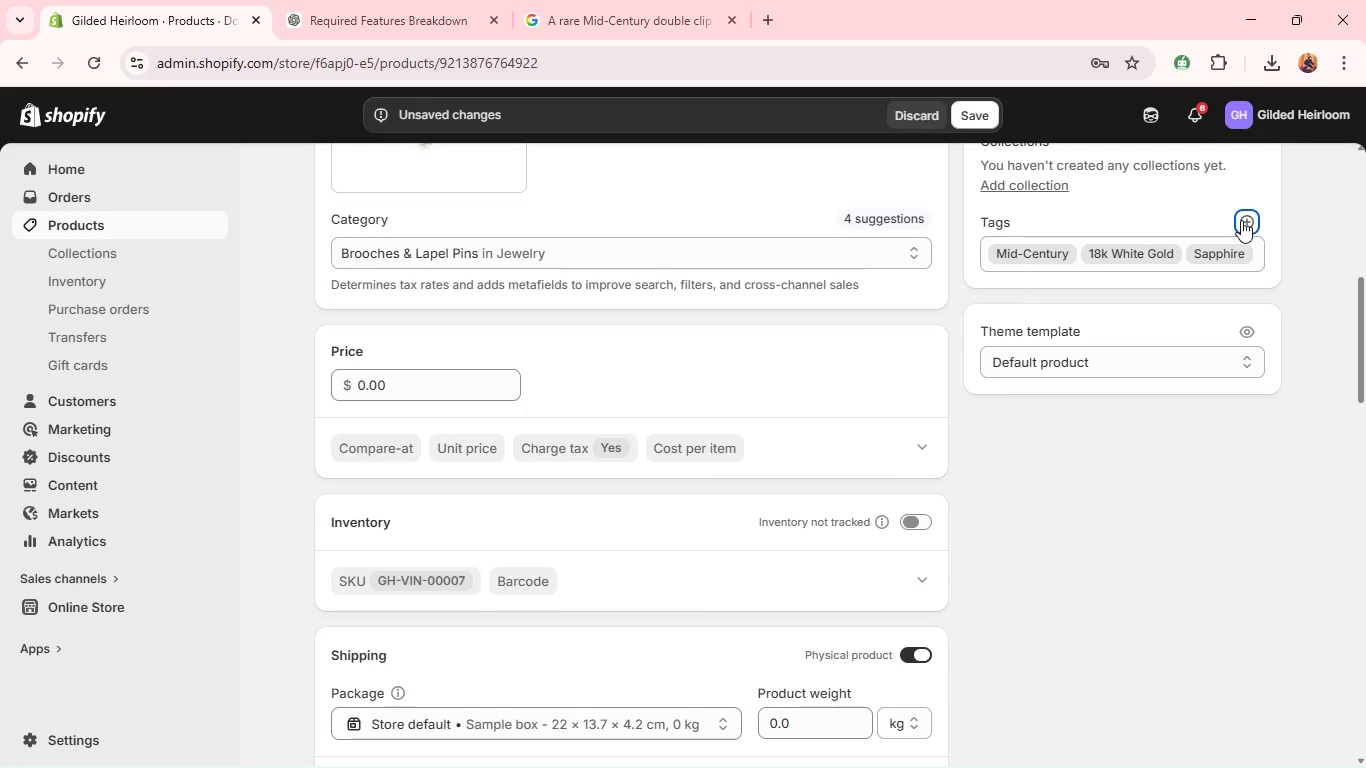 
wait(6.09)
 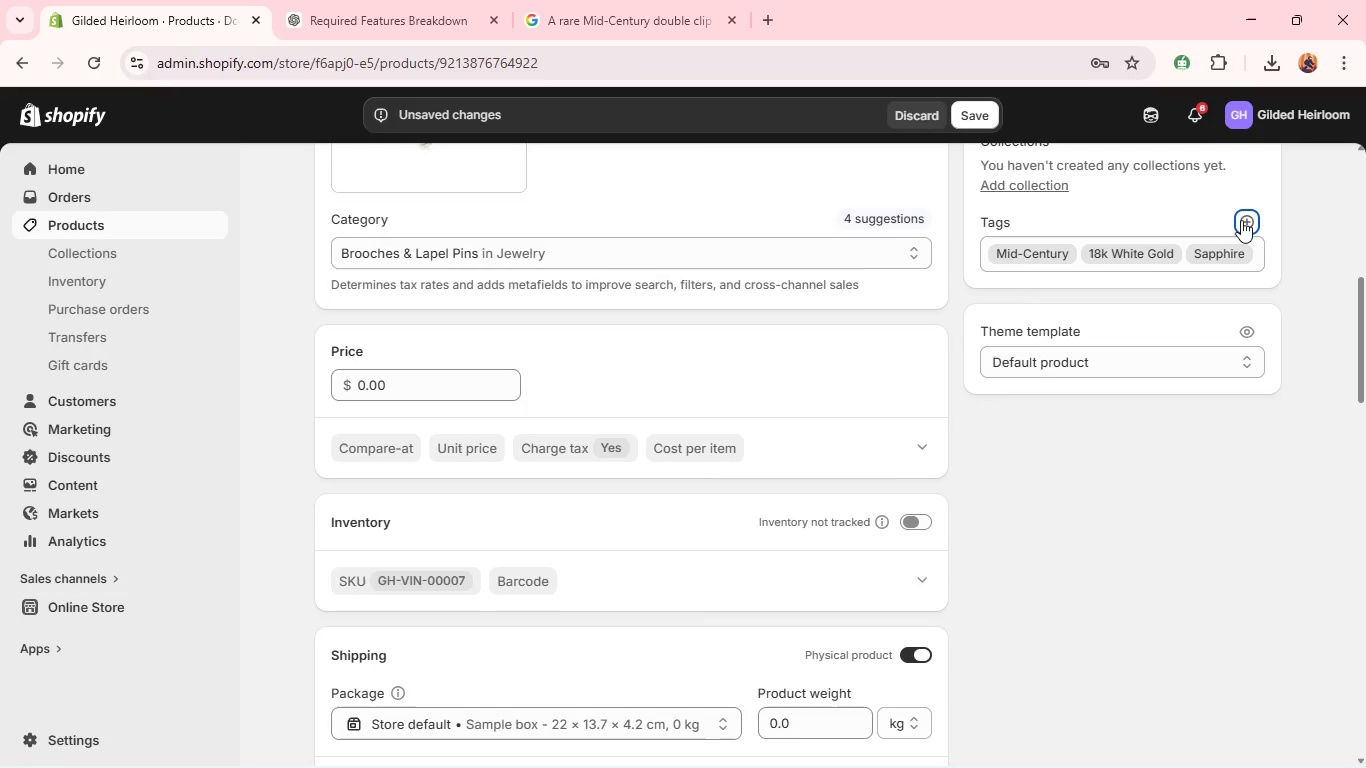 
left_click([1251, 219])
 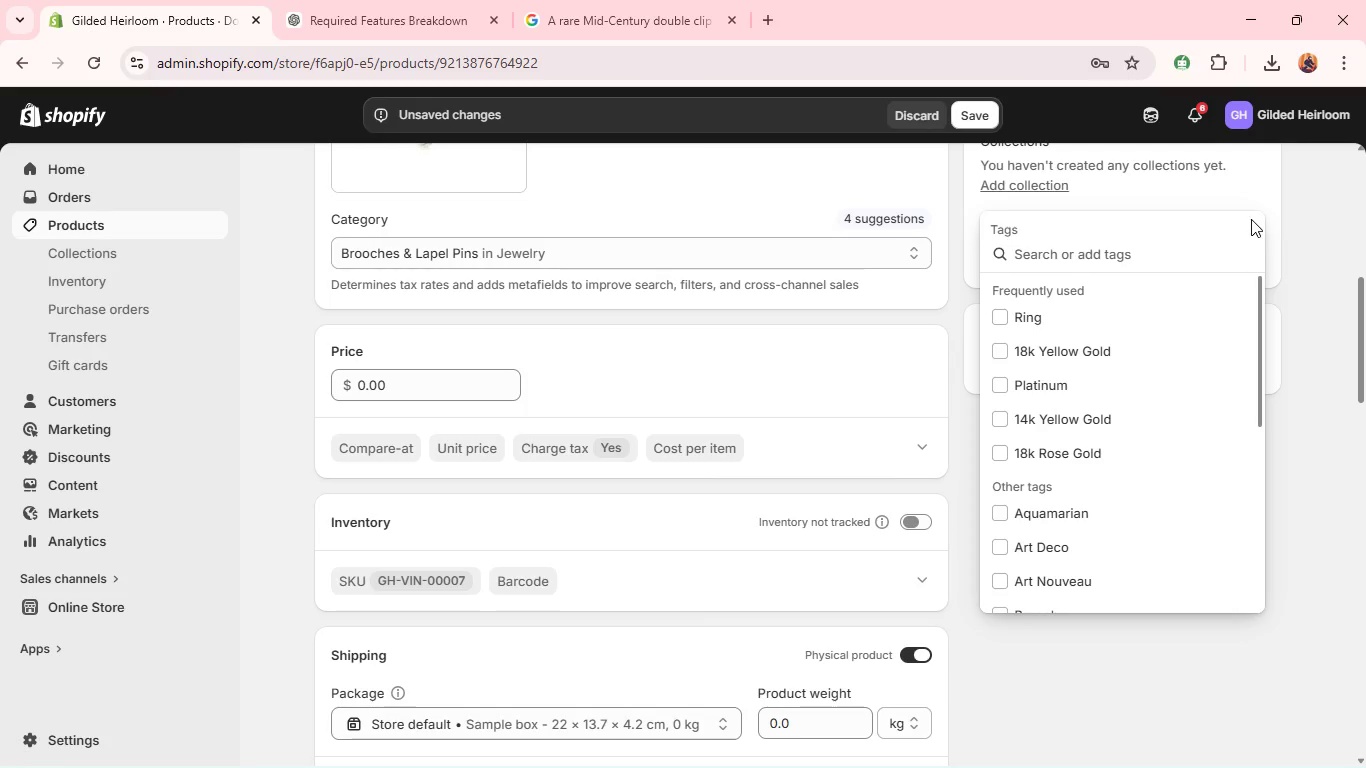 
type(Brooch)
 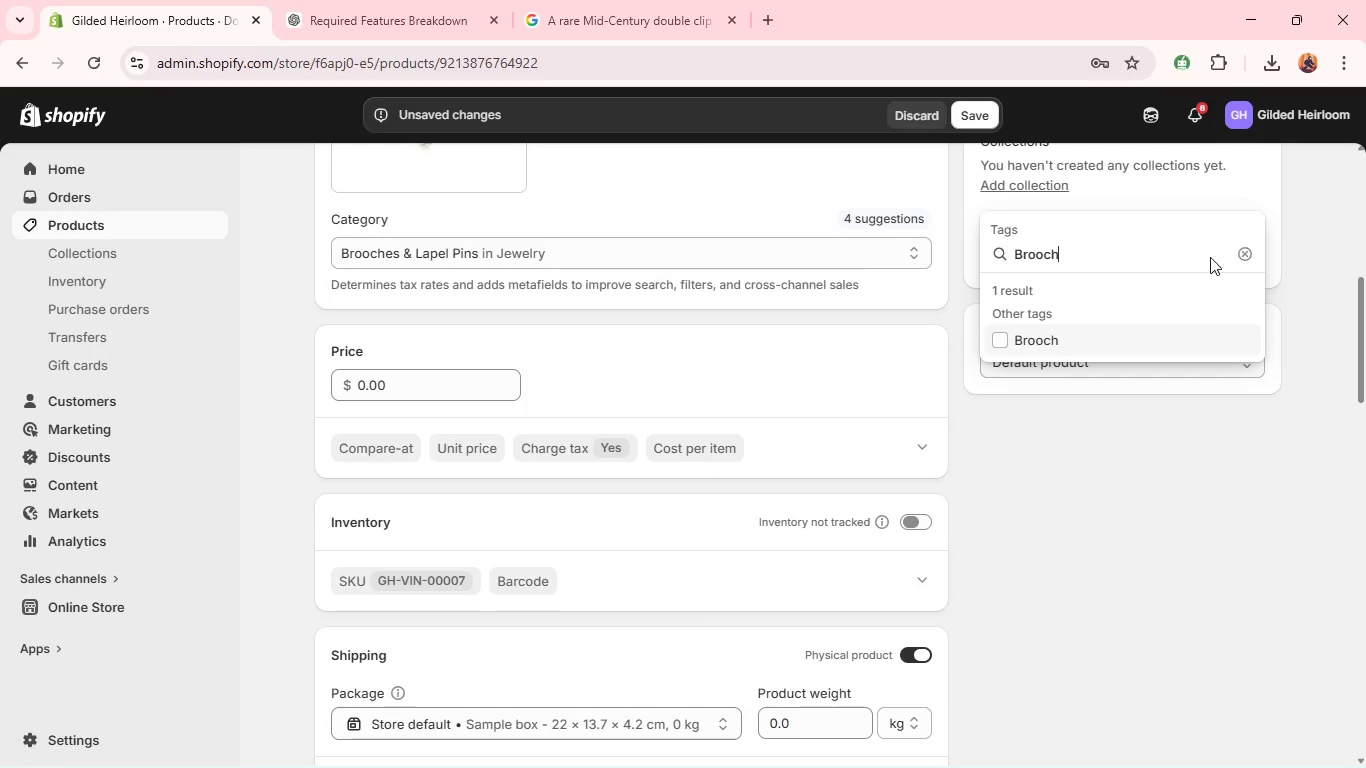 
left_click([1124, 351])
 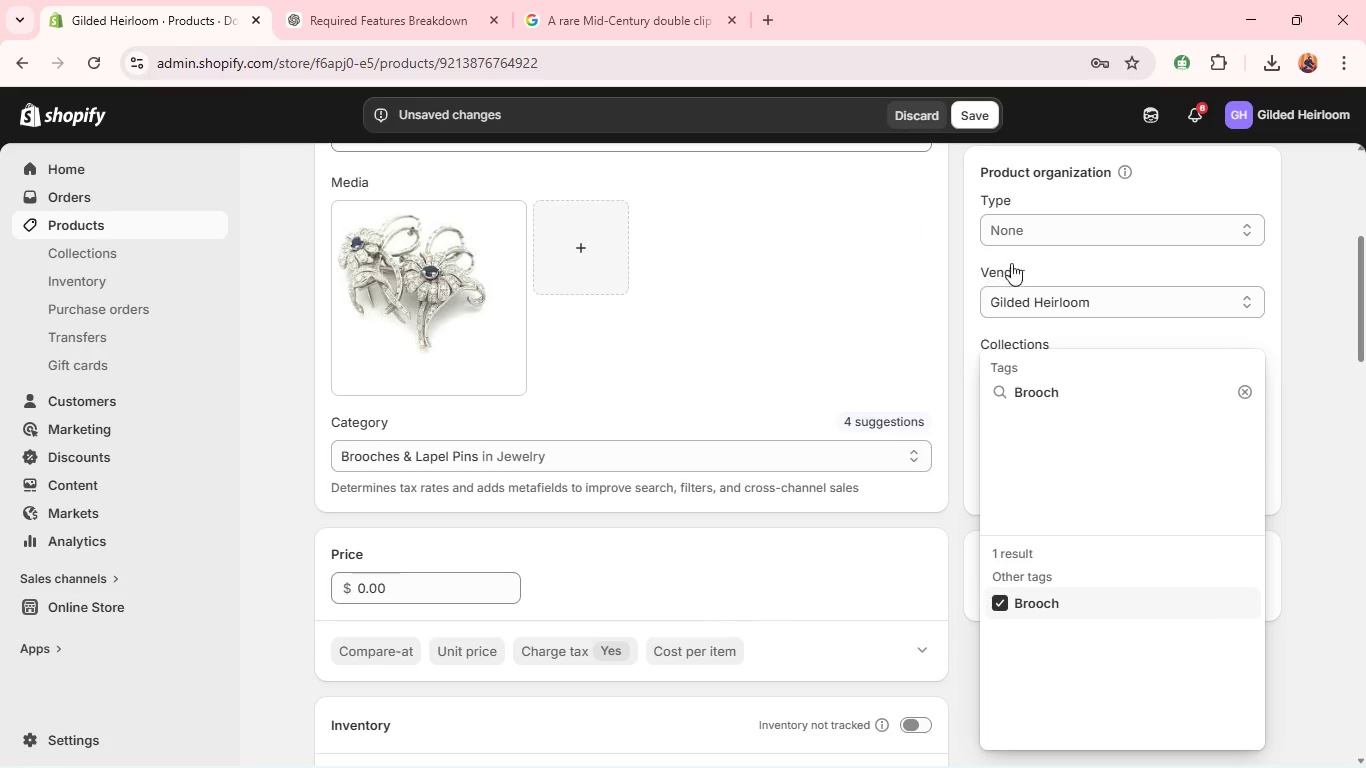 
left_click([1035, 230])
 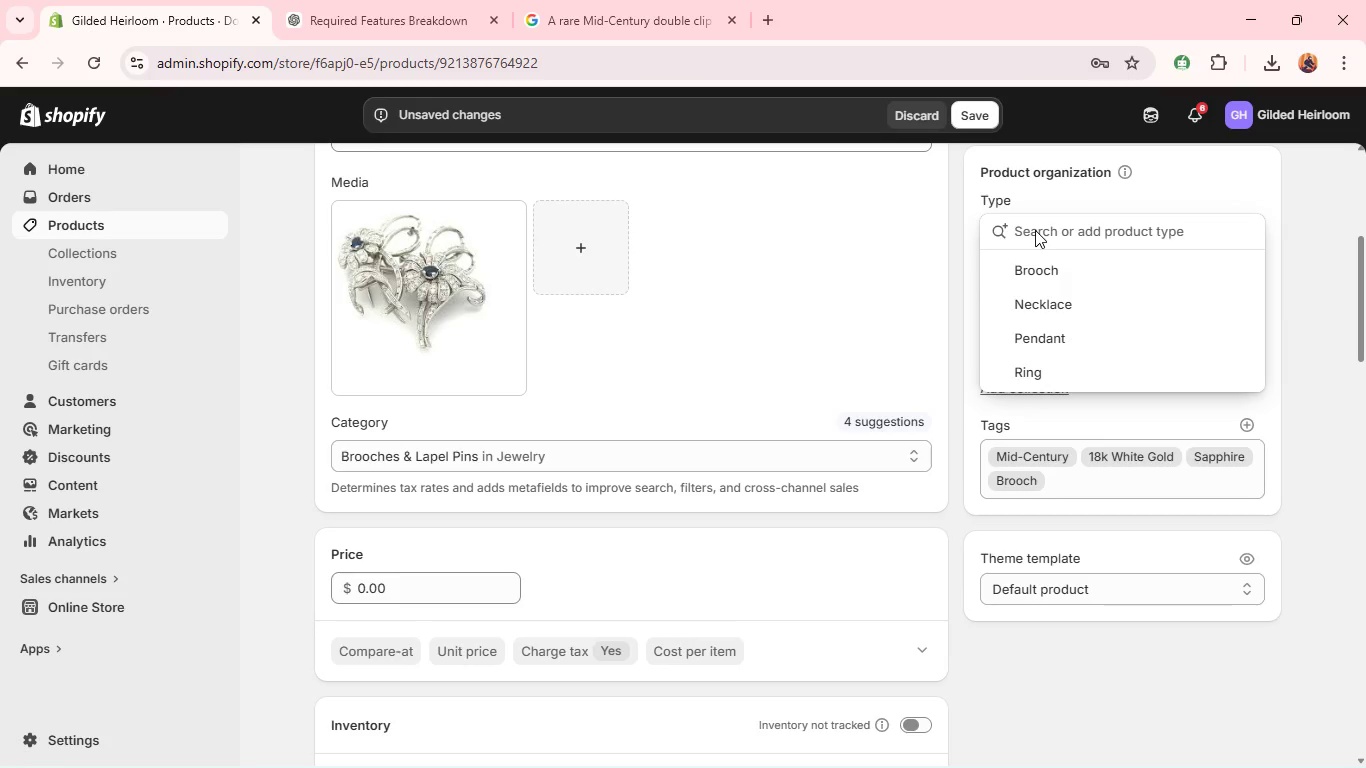 
key(Shift+B)
 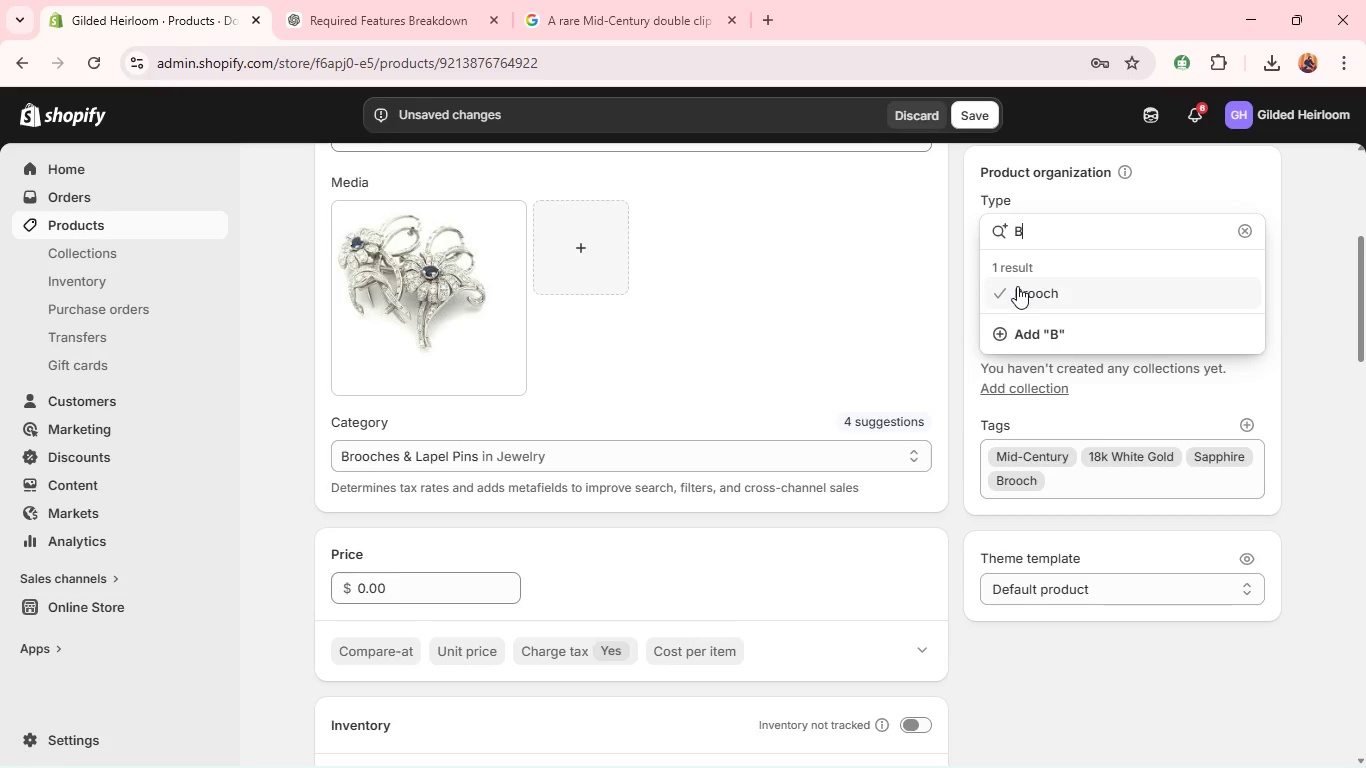 
left_click([1017, 286])
 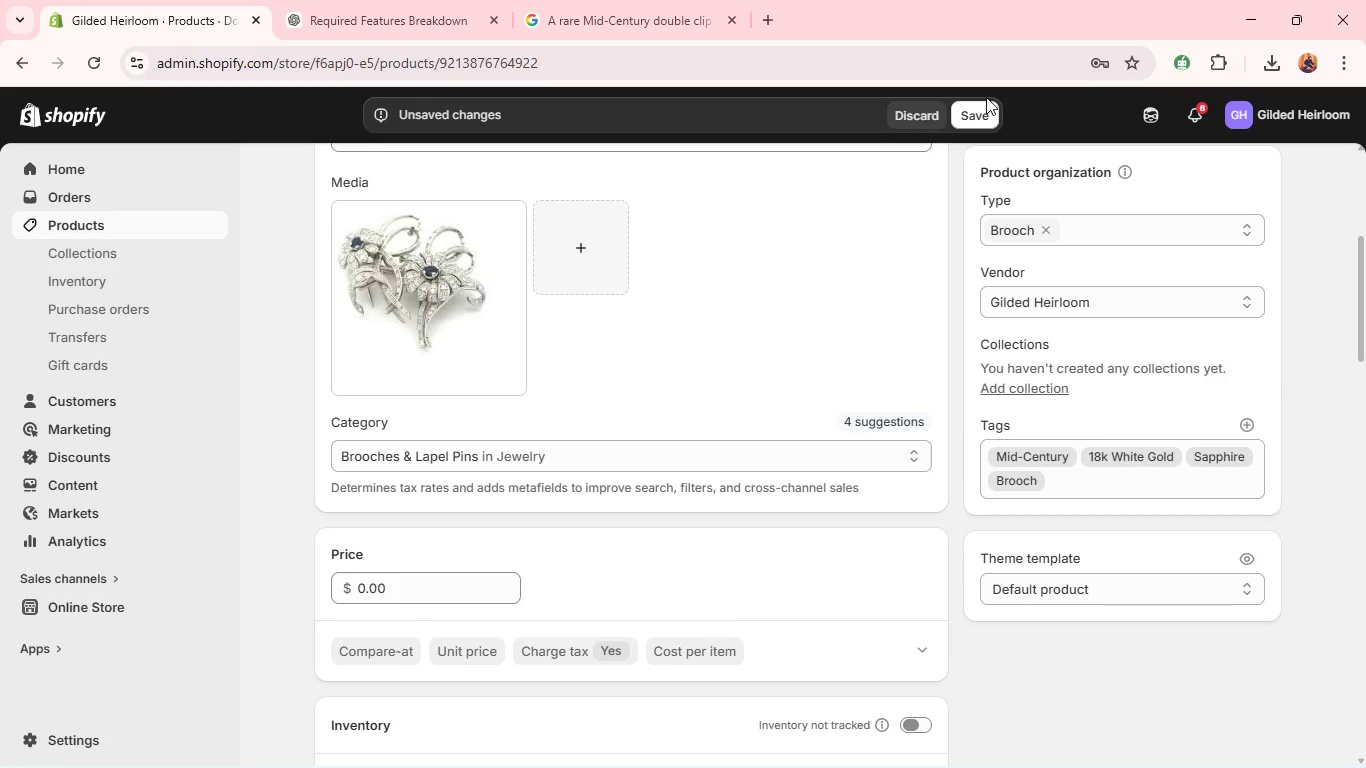 
left_click([977, 121])
 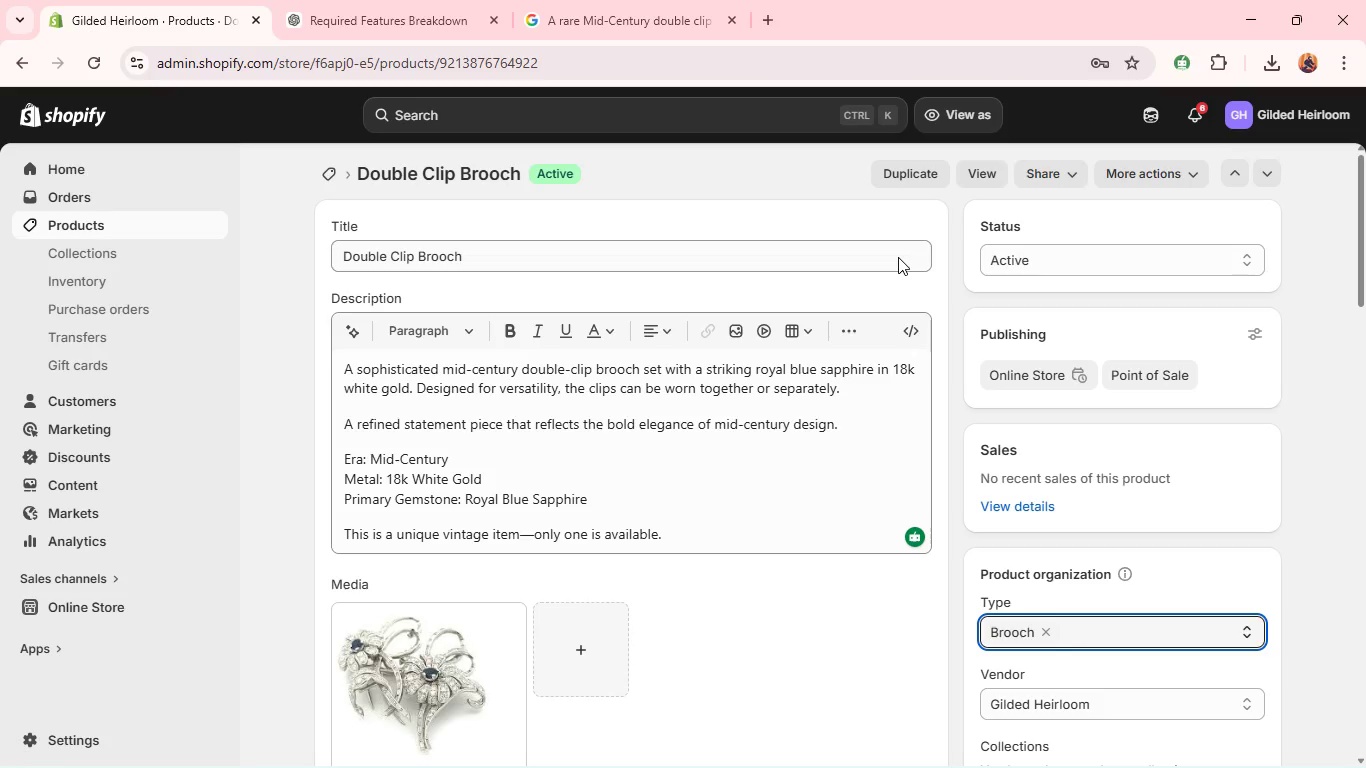 
wait(22.14)
 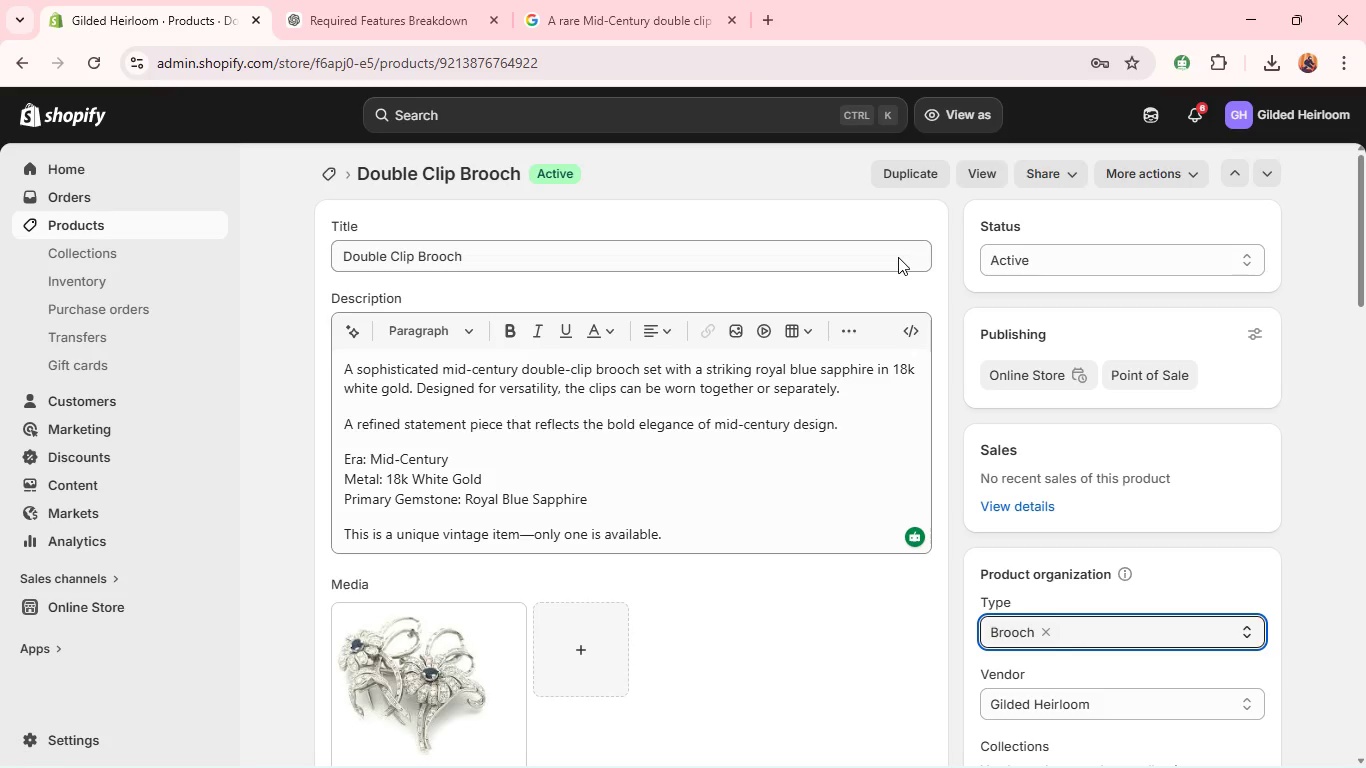 
left_click([116, 237])
 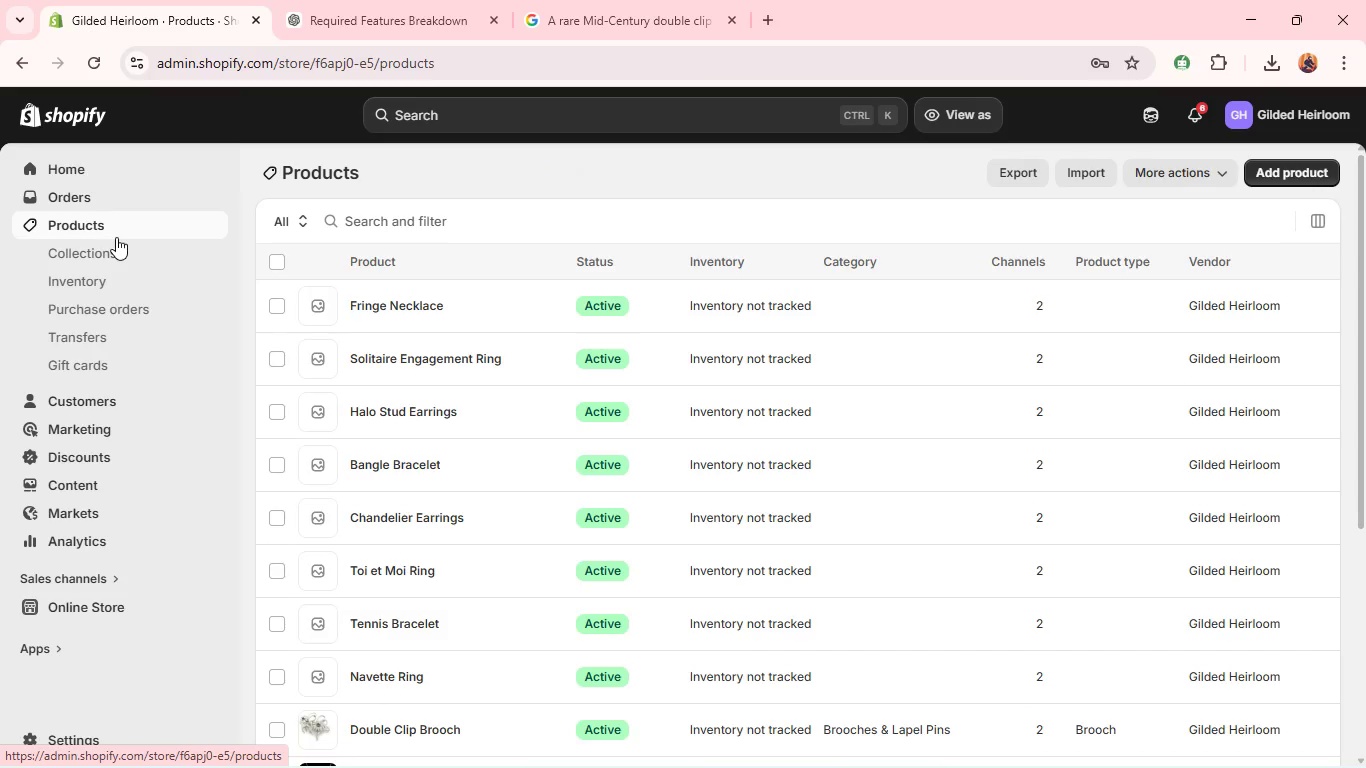 
wait(7.59)
 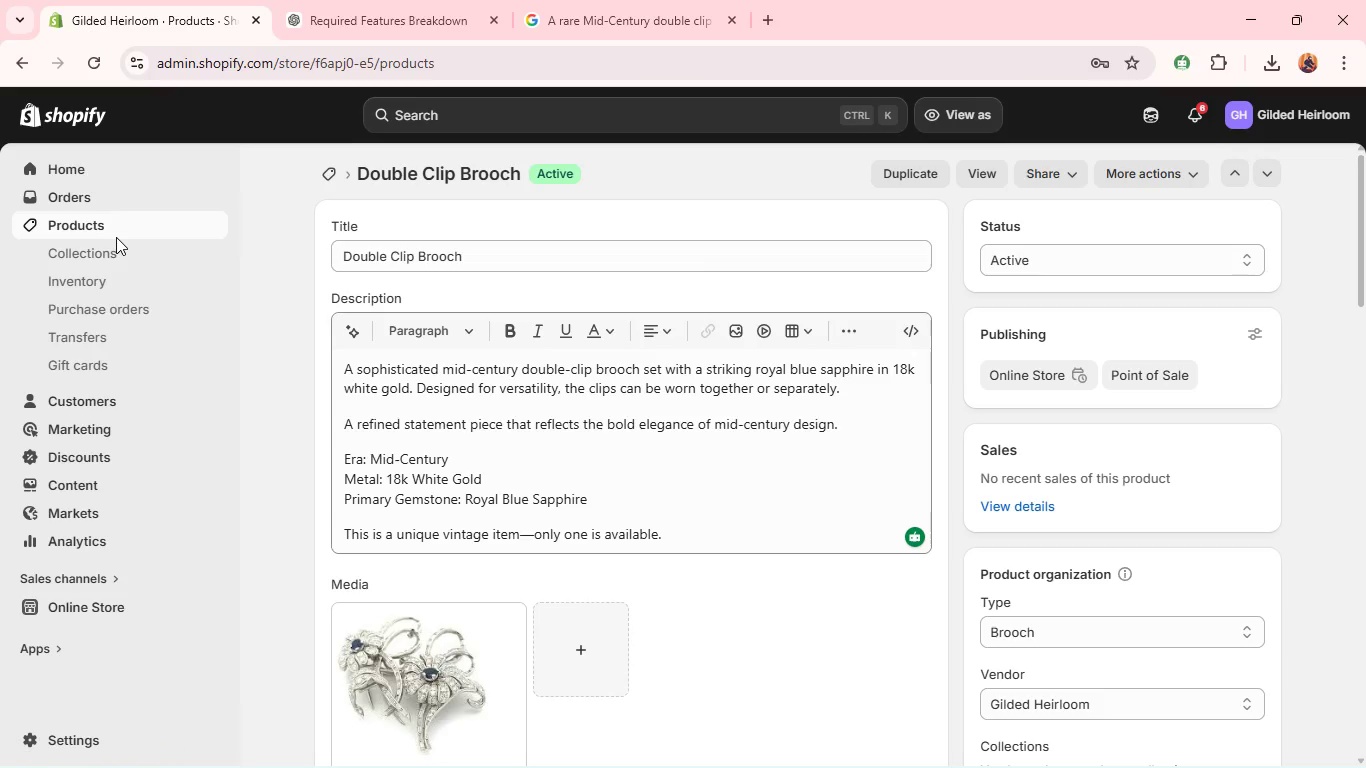 
left_click([362, 370])
 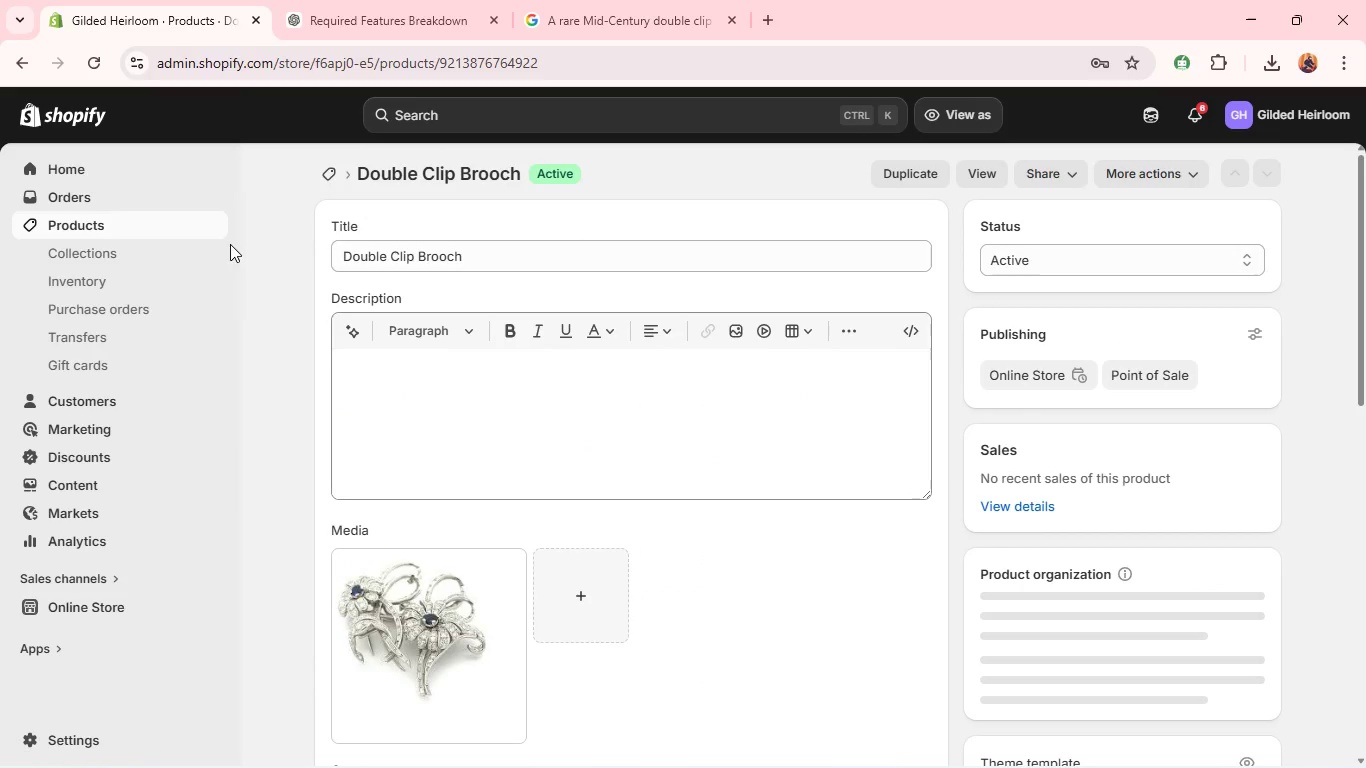 
left_click([333, 185])
 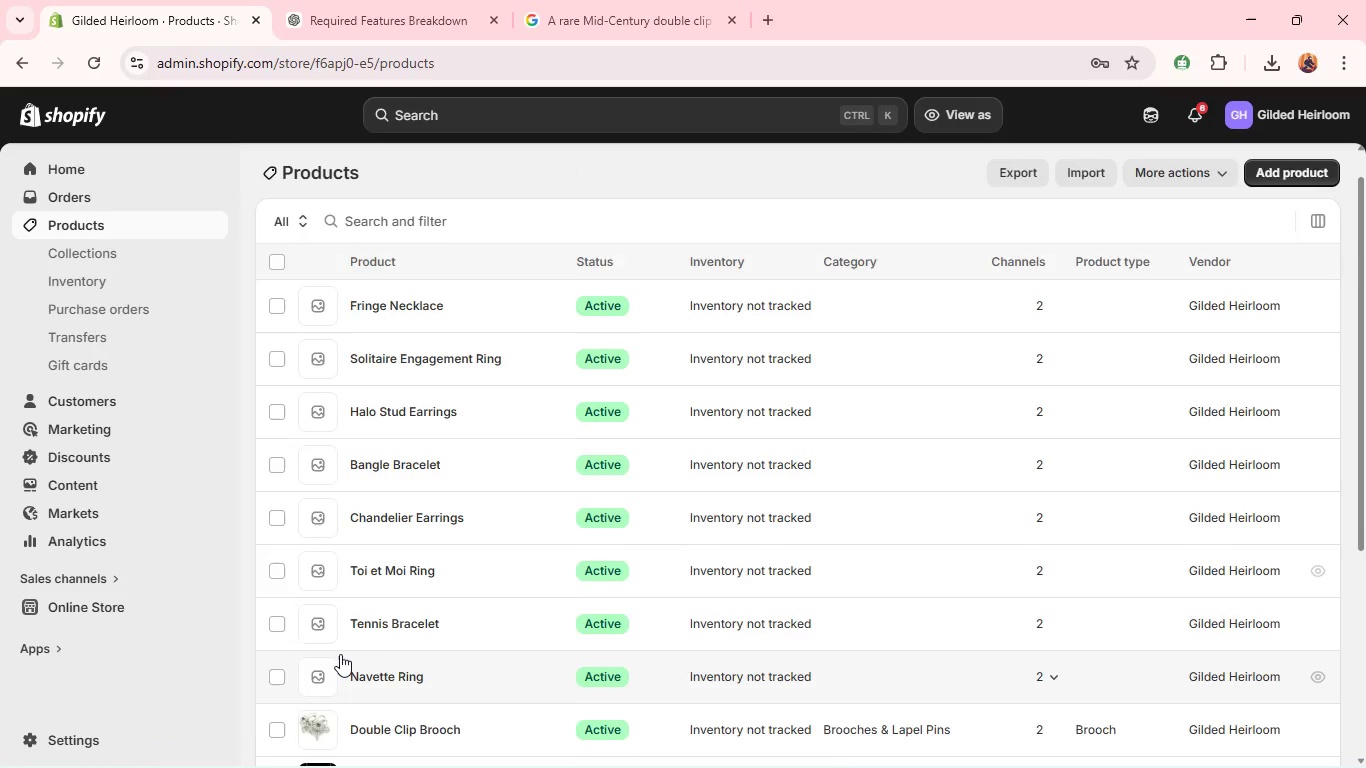 
wait(6.78)
 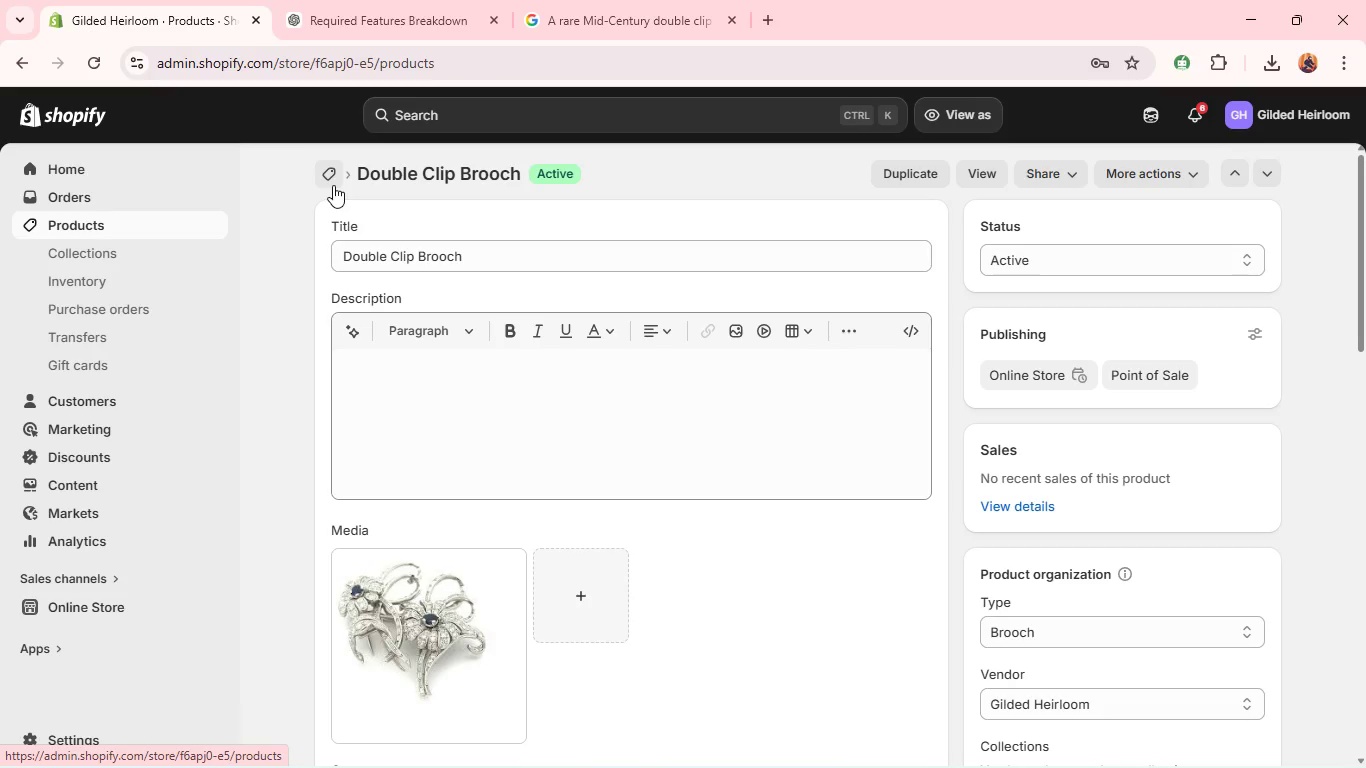 
left_click([394, 589])
 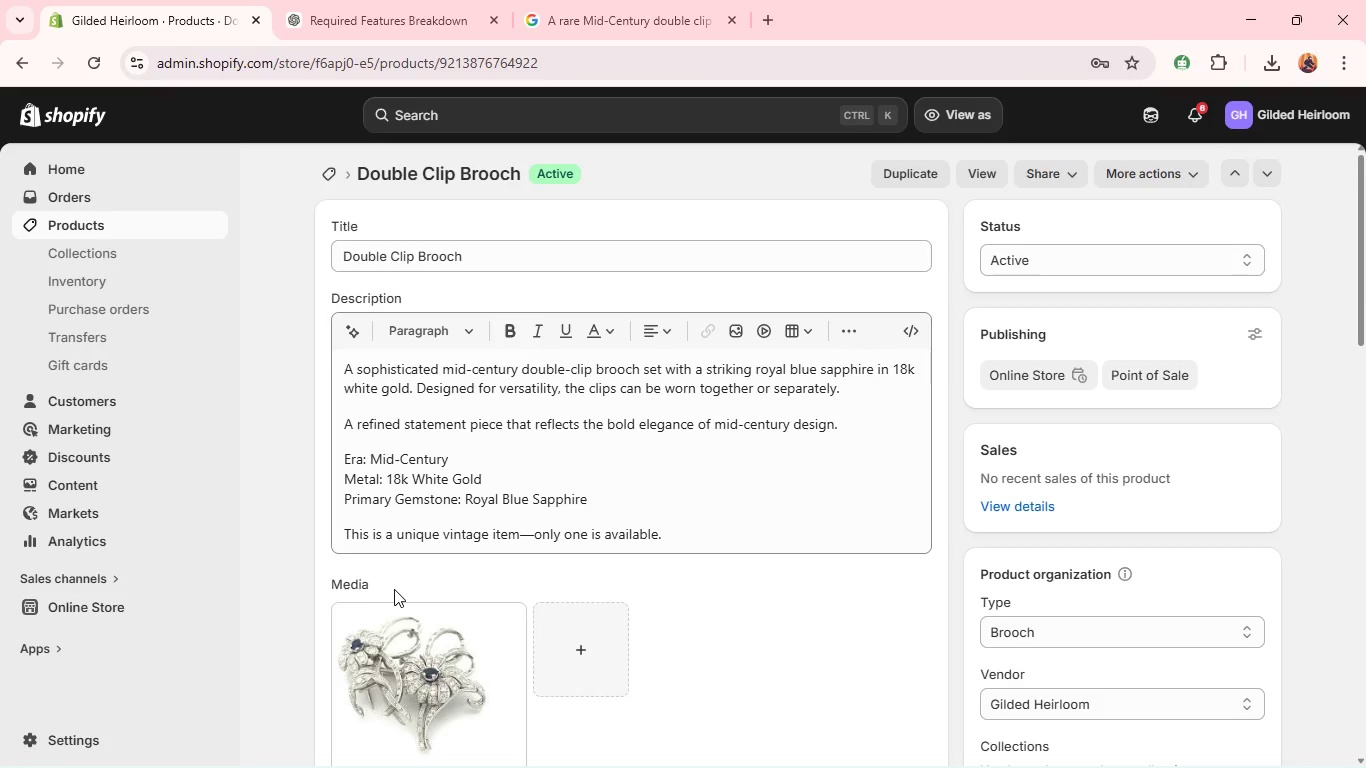 
wait(10.17)
 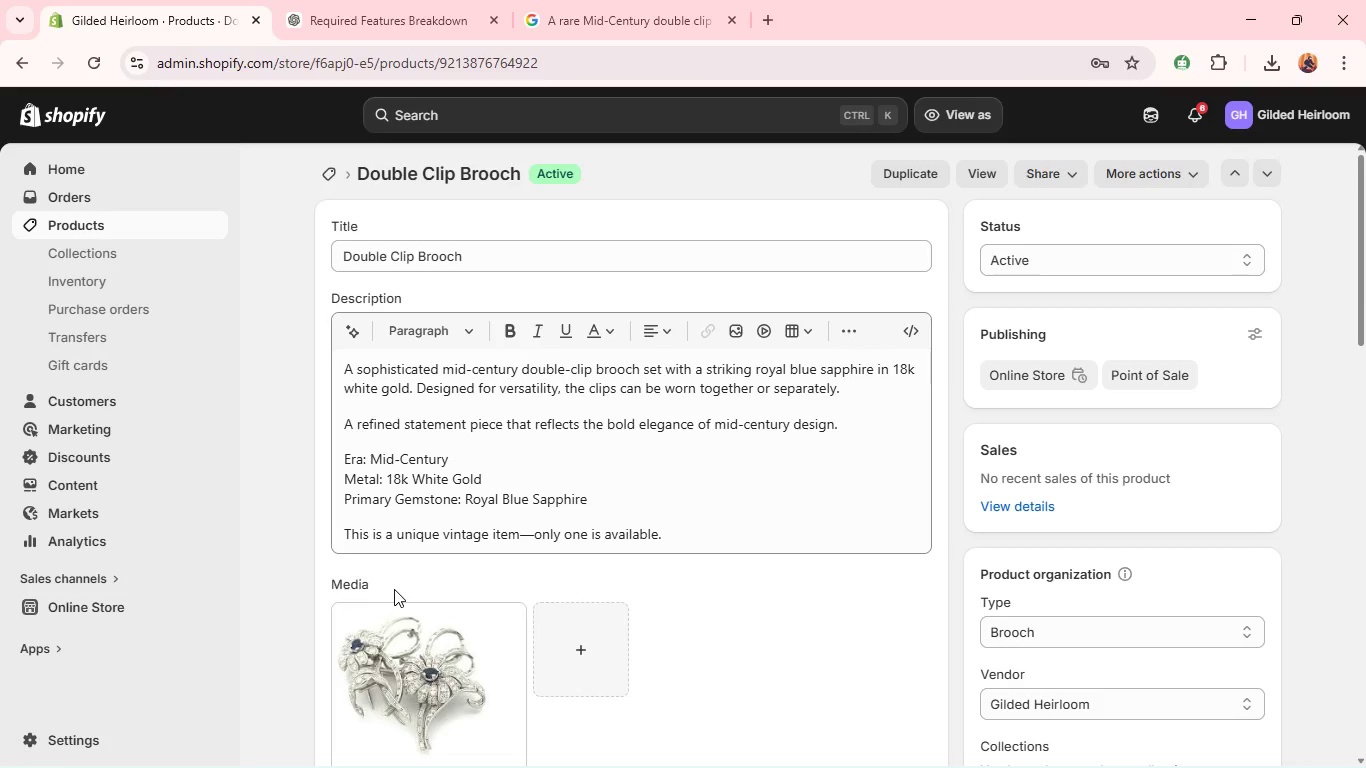 
left_click([914, 485])
 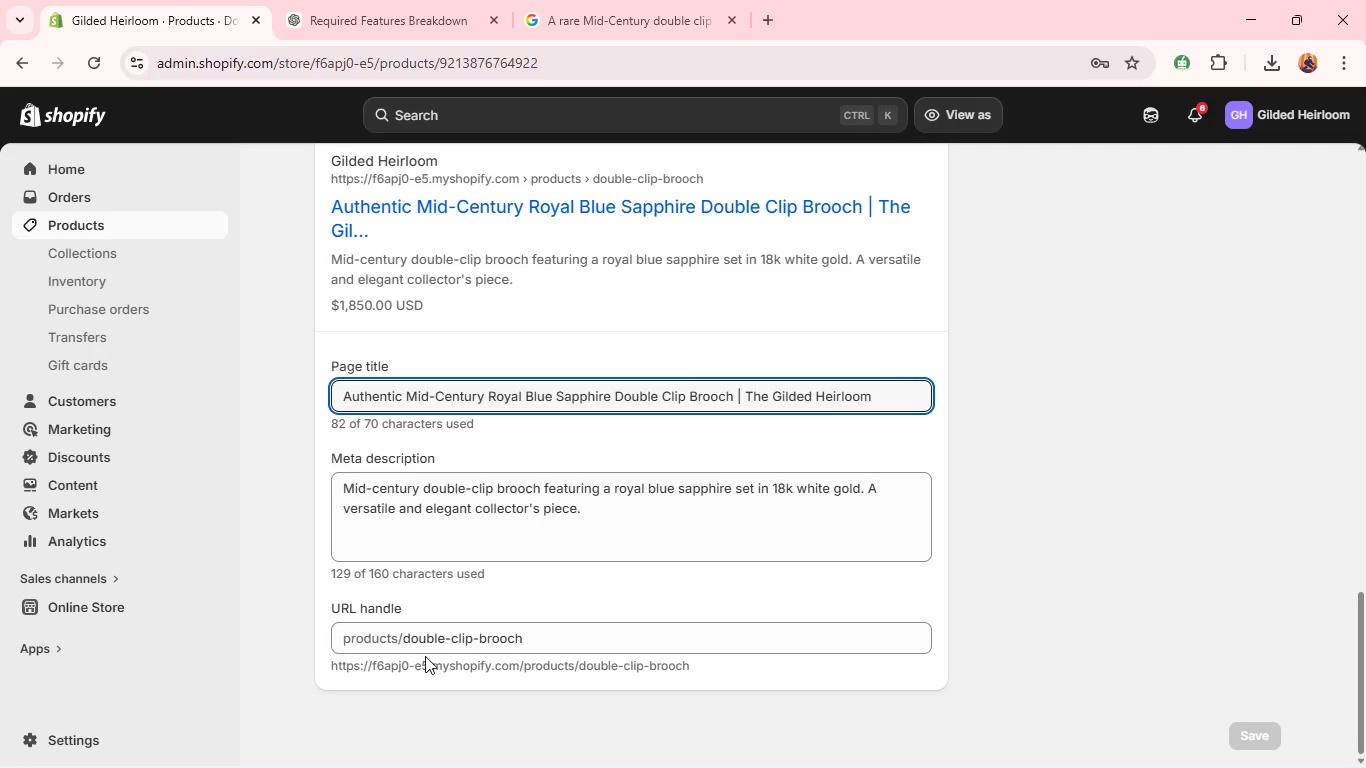 
wait(5.2)
 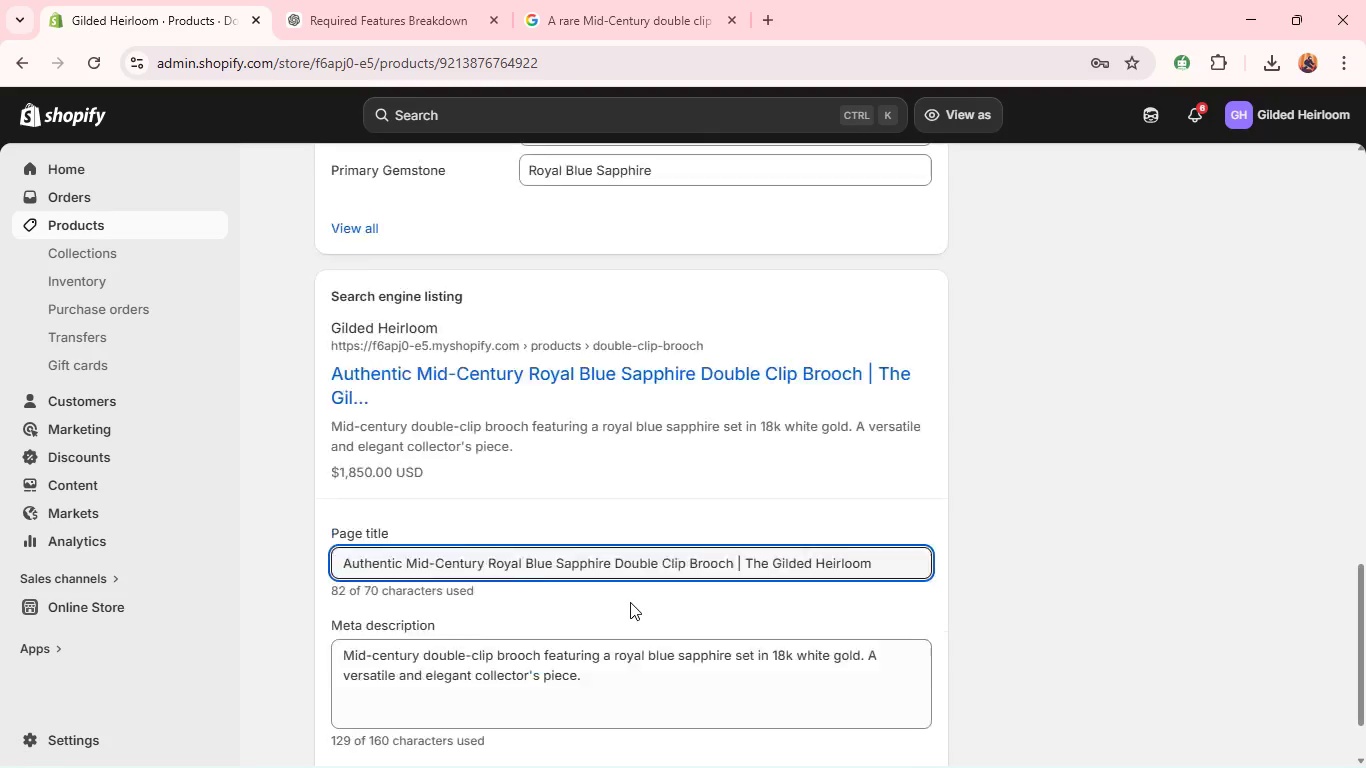 
left_click([403, 643])
 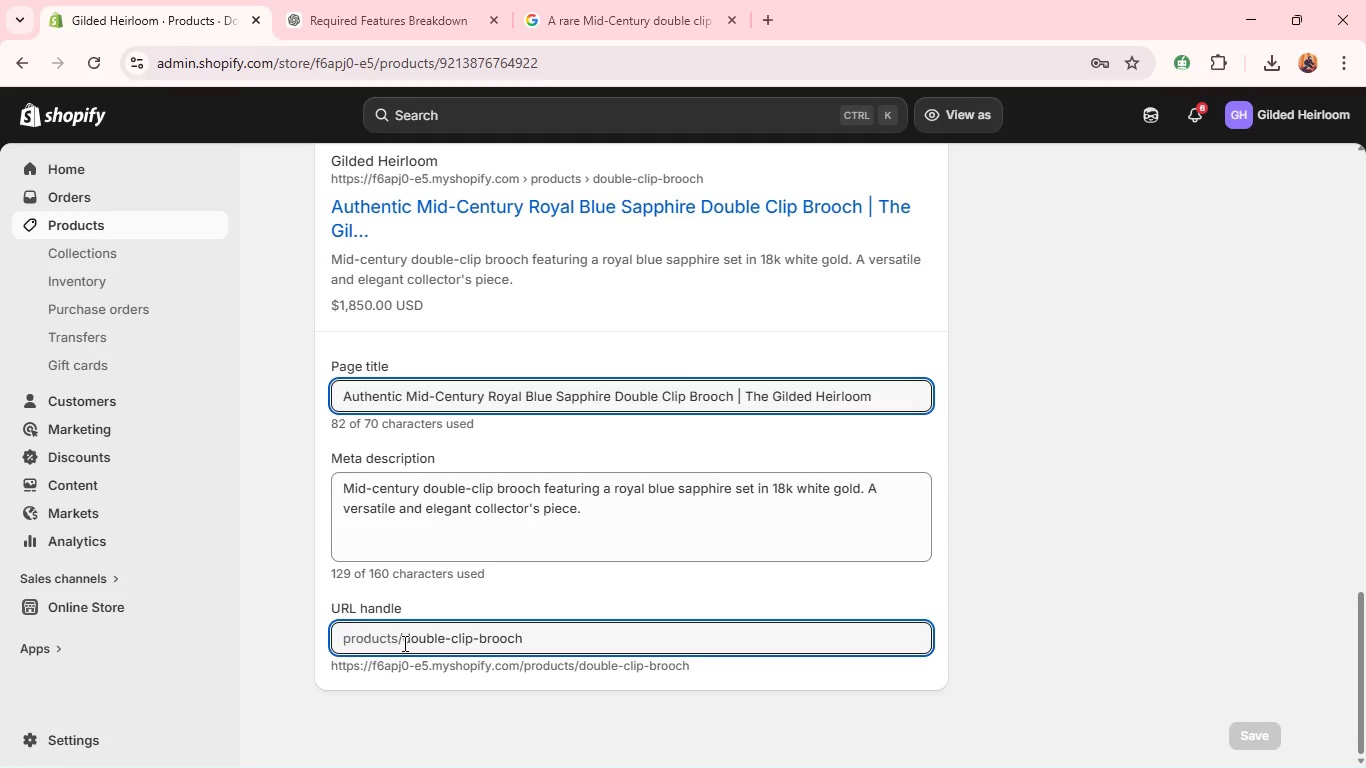 
type(mid-century-)
 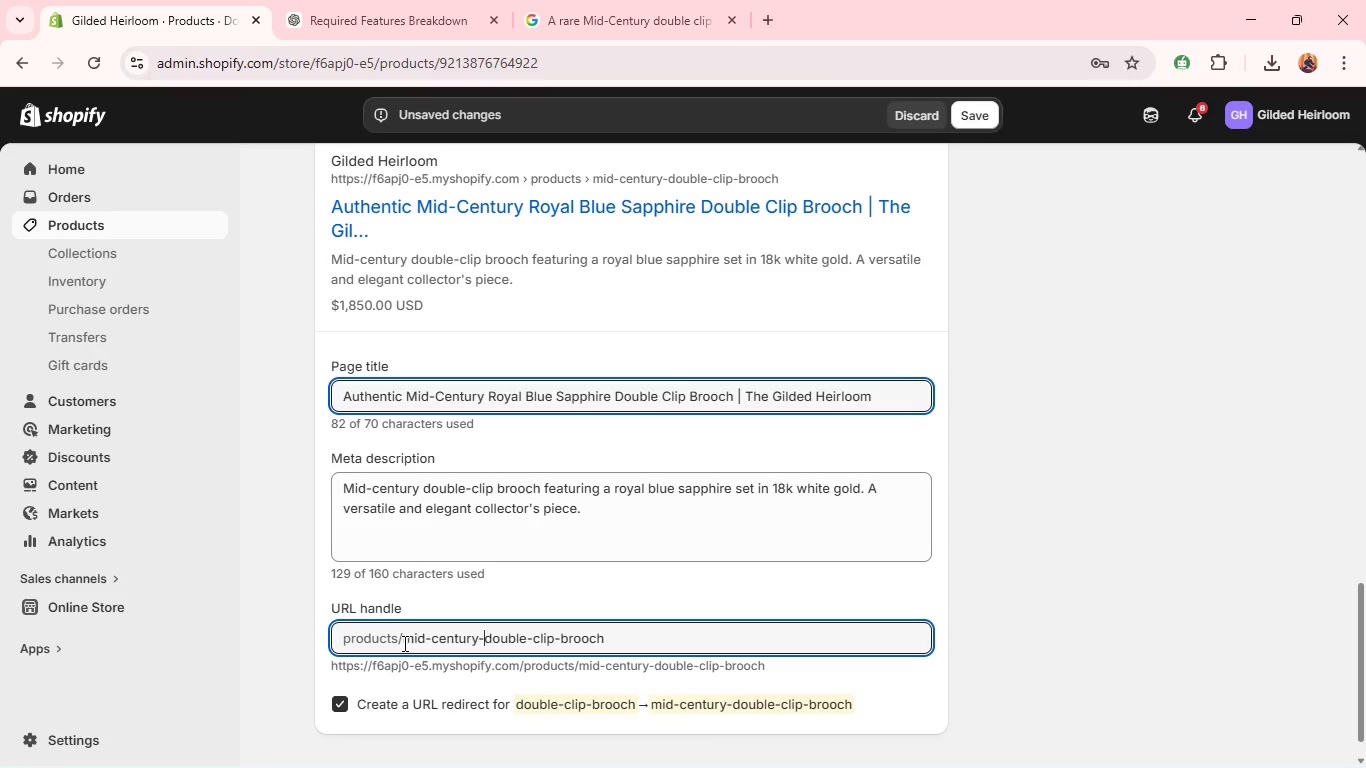 
type(sapphire-)
 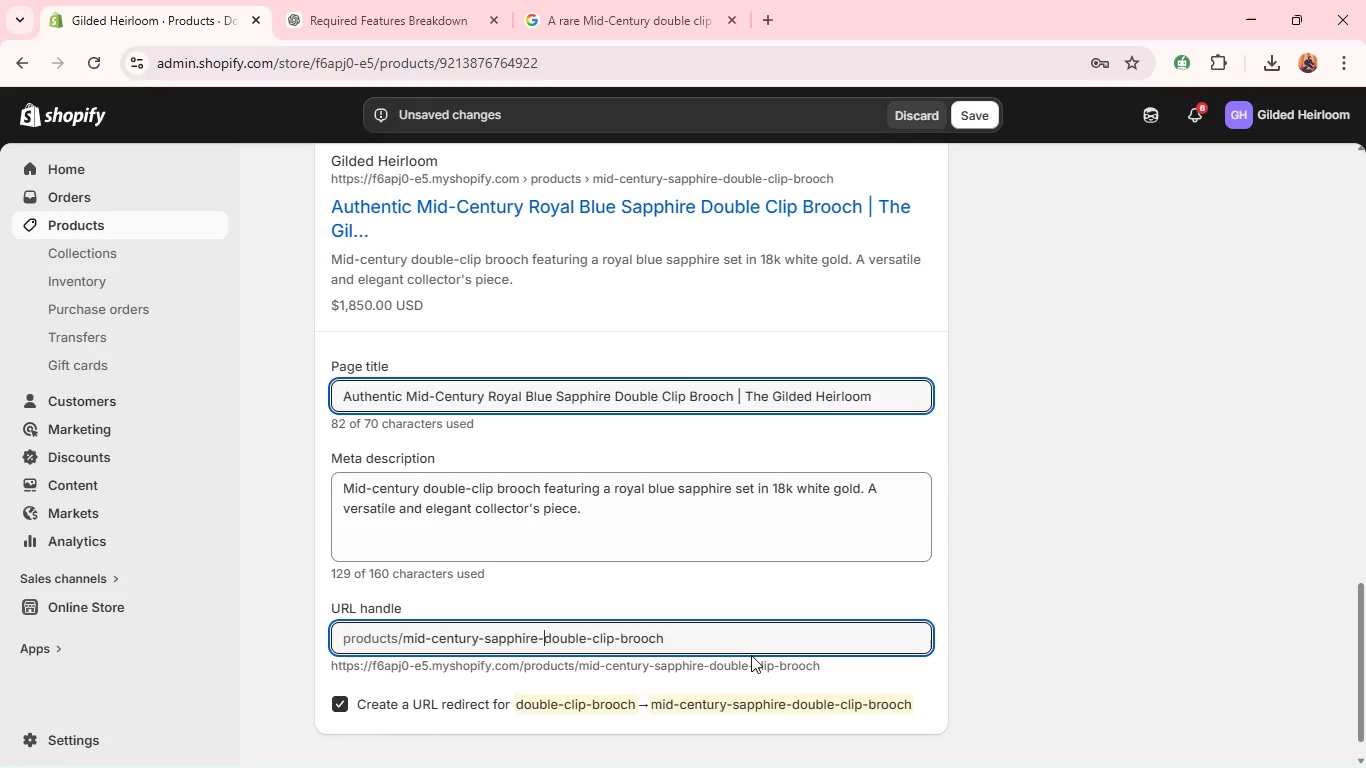 
wait(12.78)
 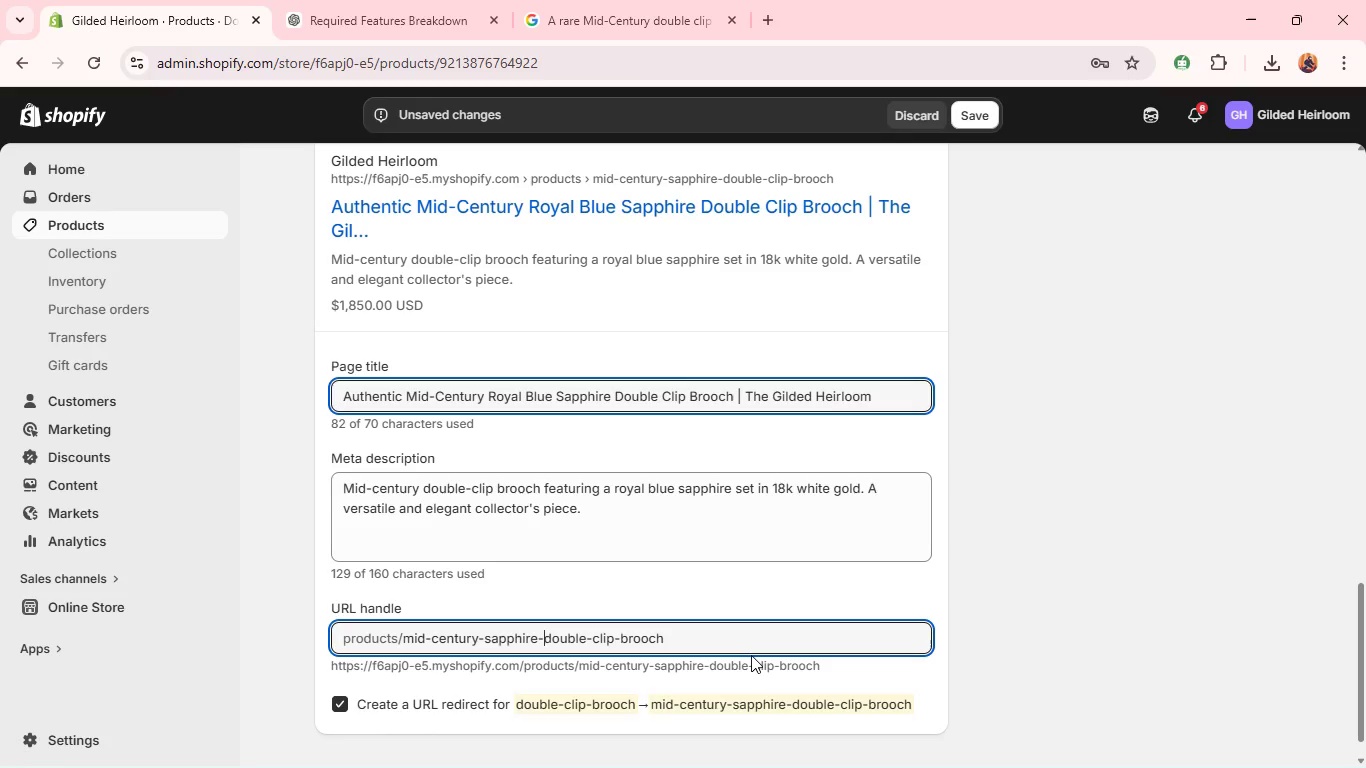 
left_click([977, 117])
 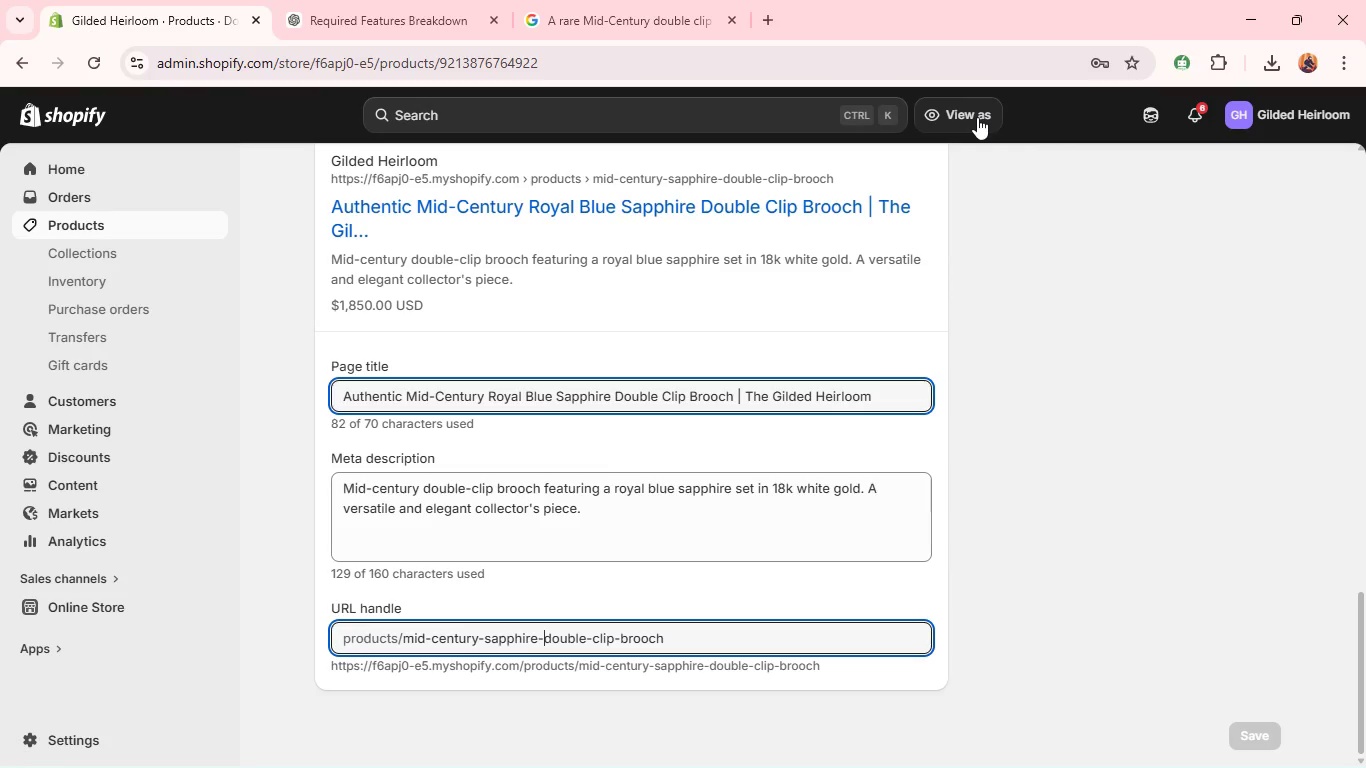 
wait(17.84)
 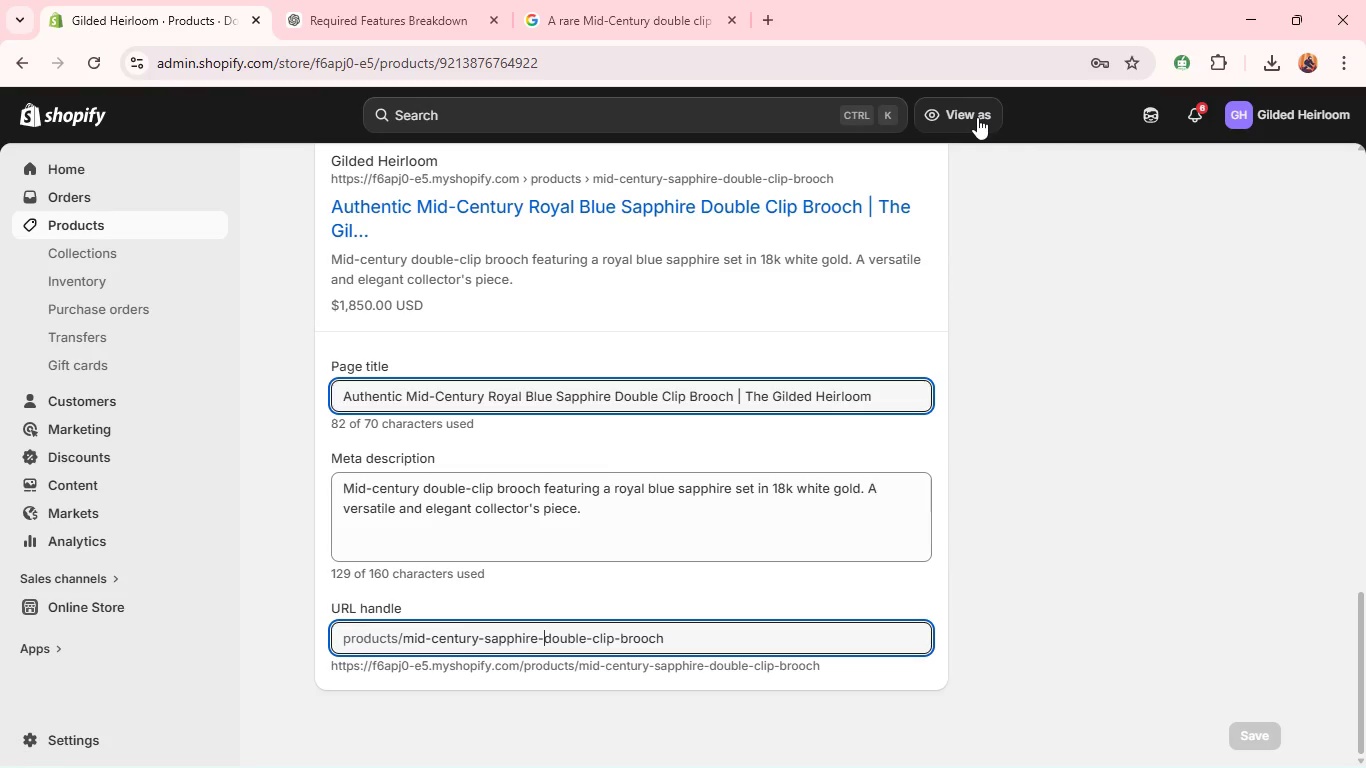 
left_click([126, 216])
 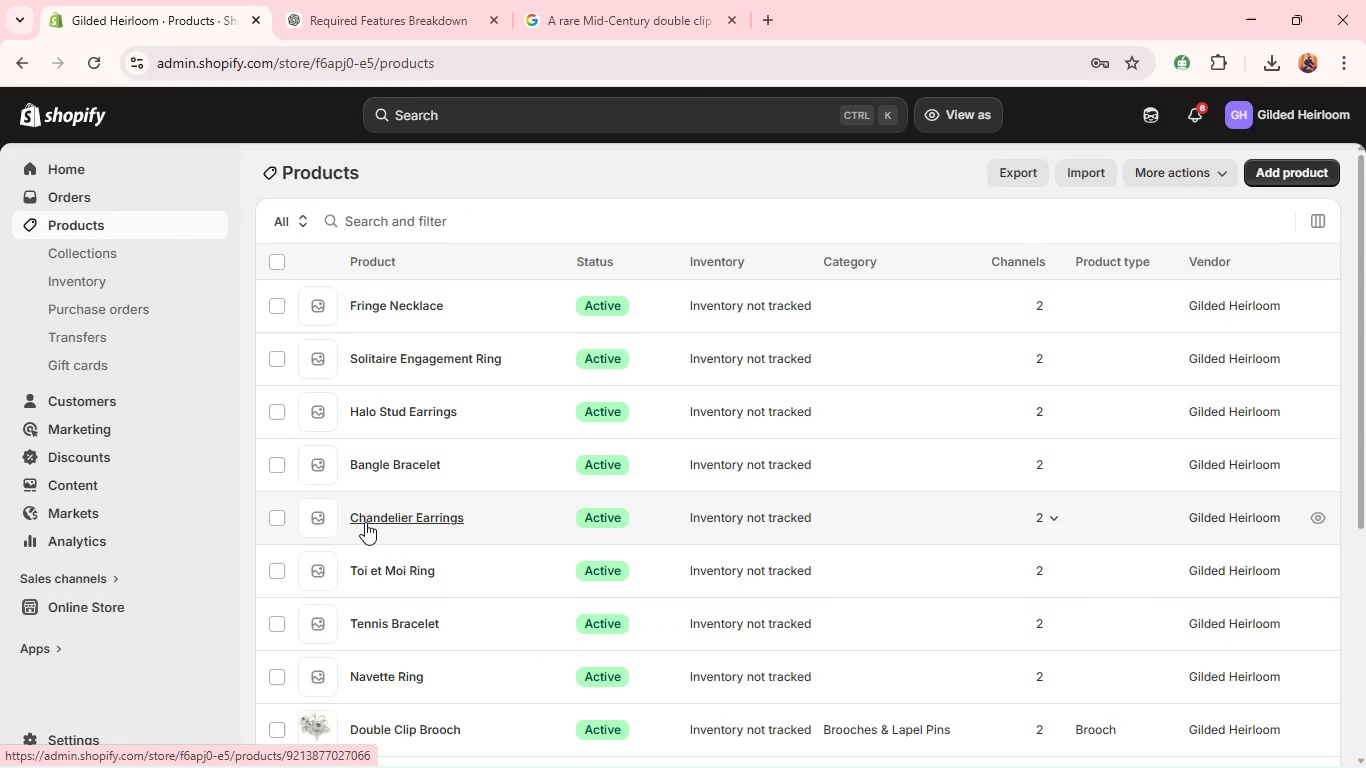 
wait(7.91)
 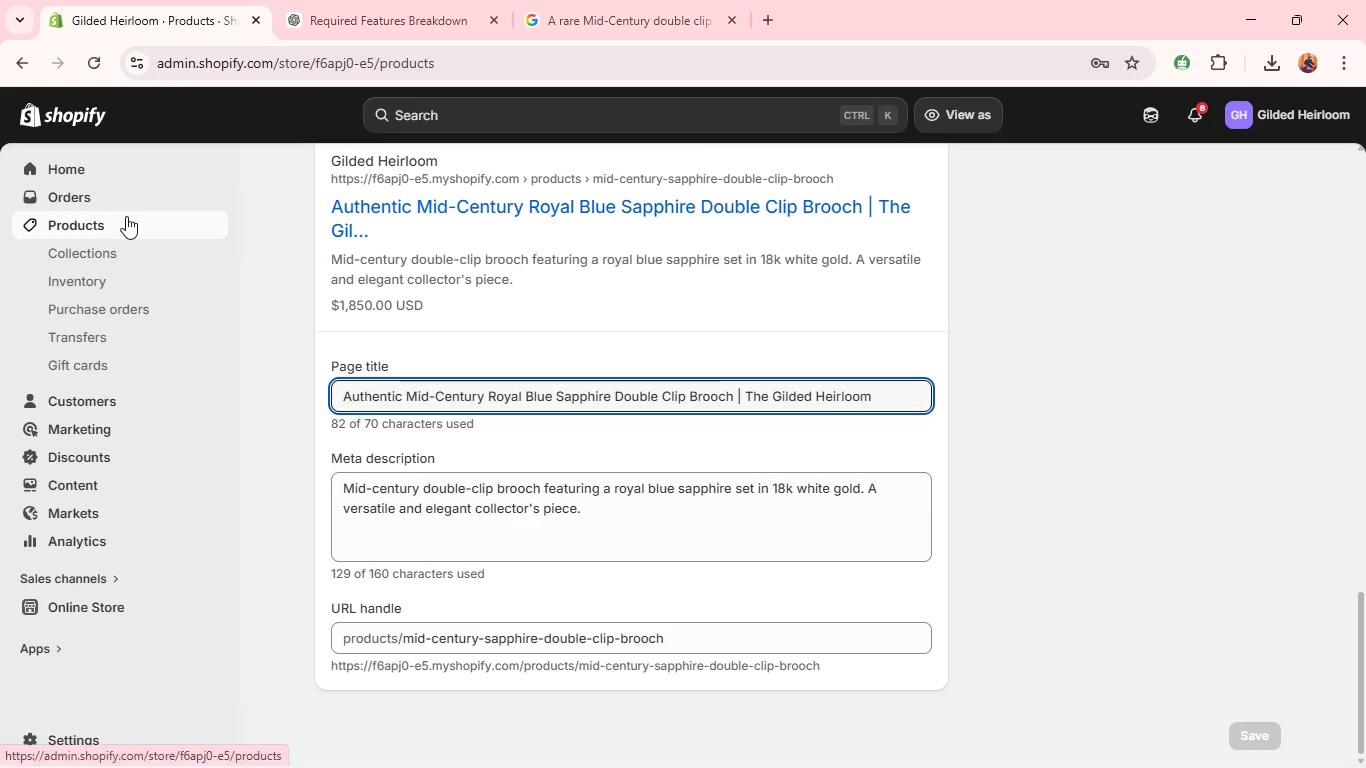 
left_click([400, 306])
 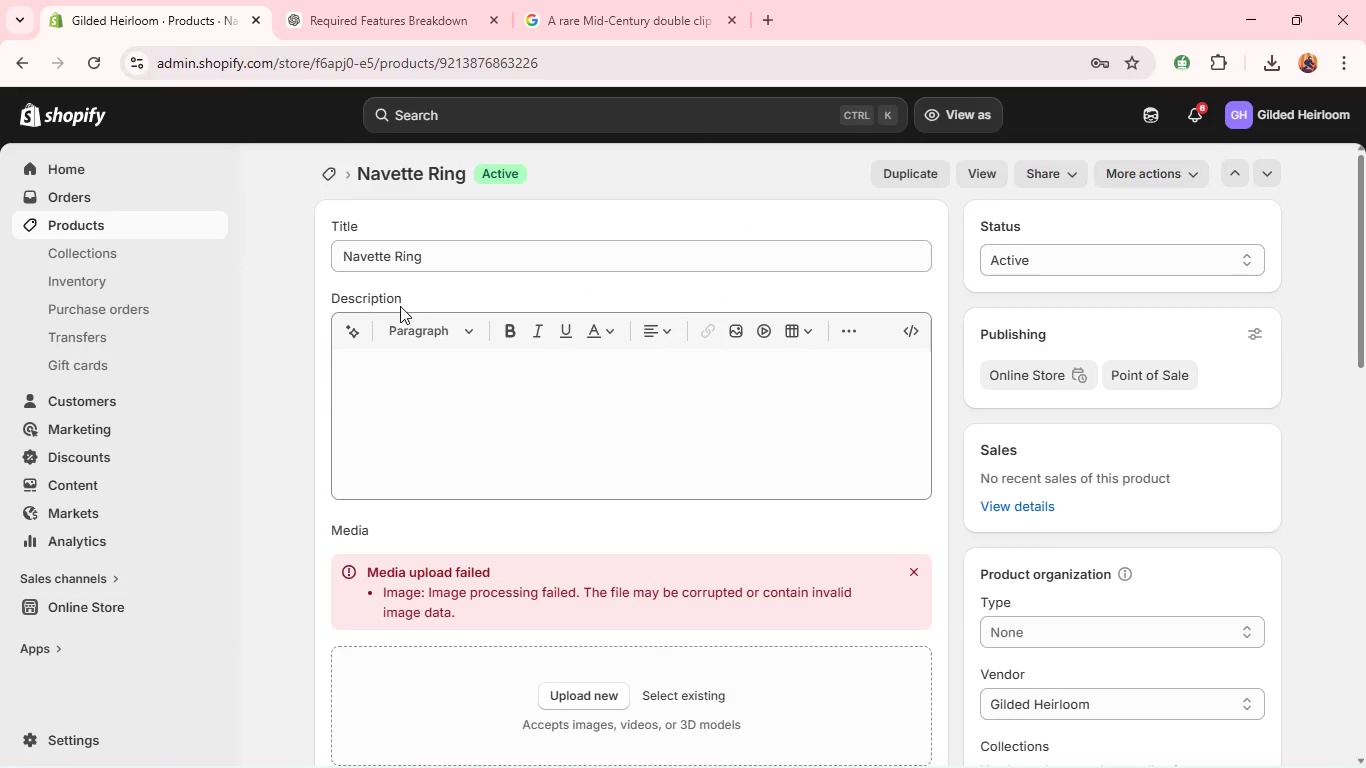 
wait(5.48)
 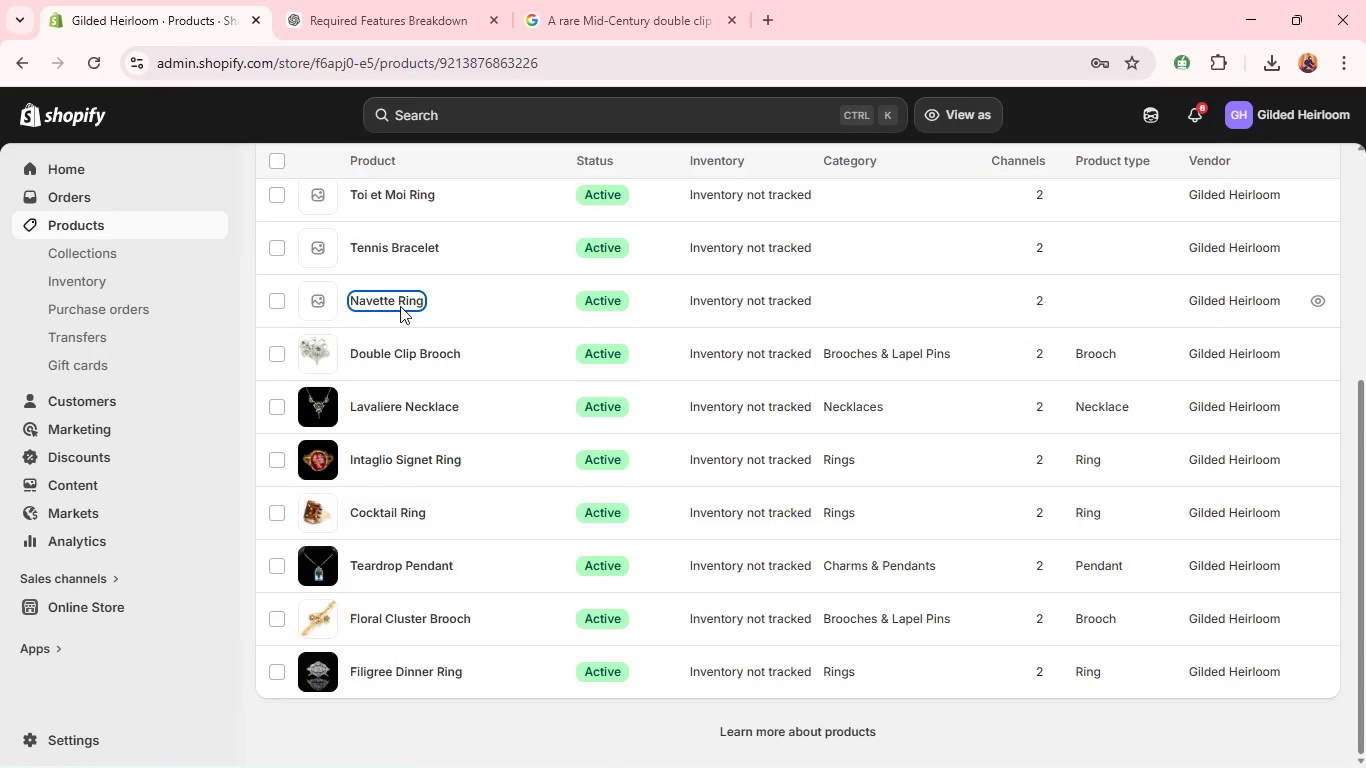 
left_click([374, 370])
 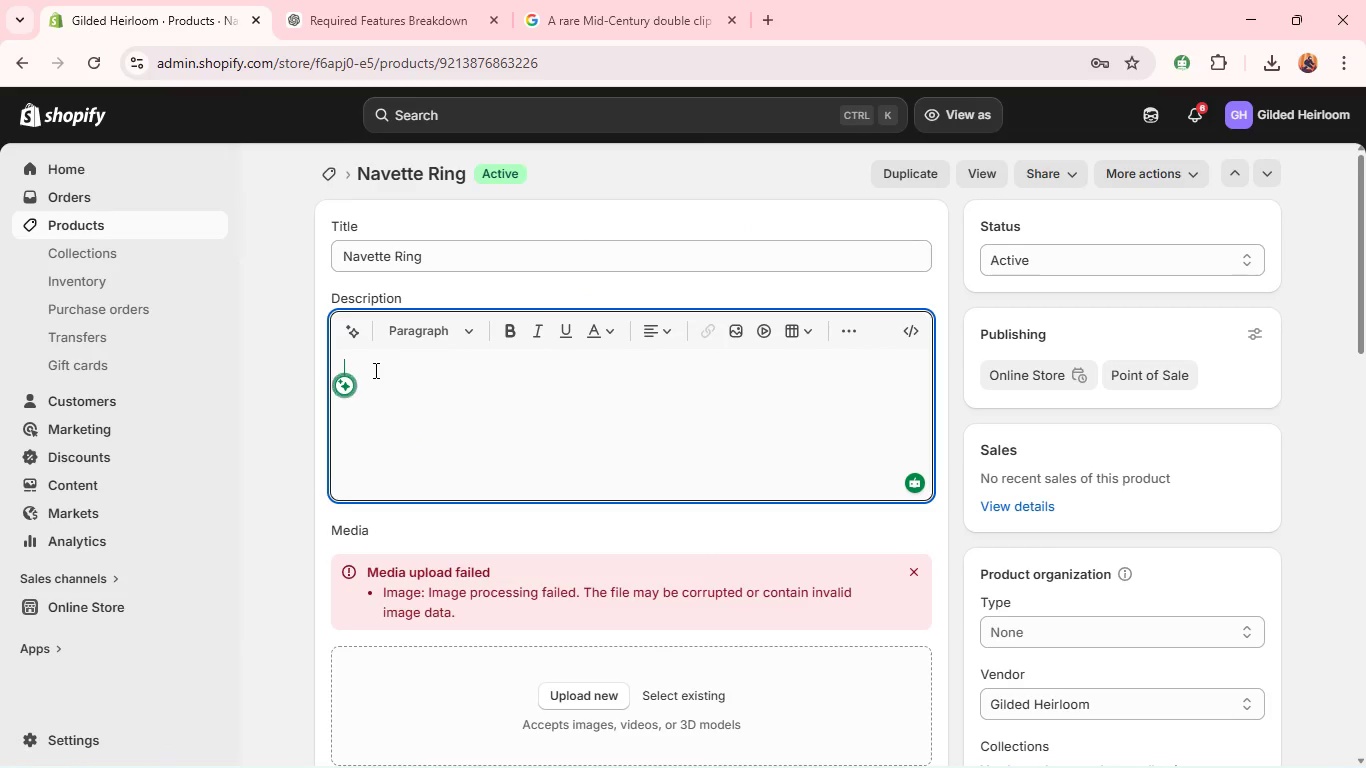 
type(A classic Victorian navette ring feau)
key(Backspace)
type(turing a richy)
key(Backspace)
key(Backspace)
type(hly hued amethyst set in 14k yelow gold. The elongated silhouette enhances the elegs)
key(Backspace)
type(ance of the hand.)
 